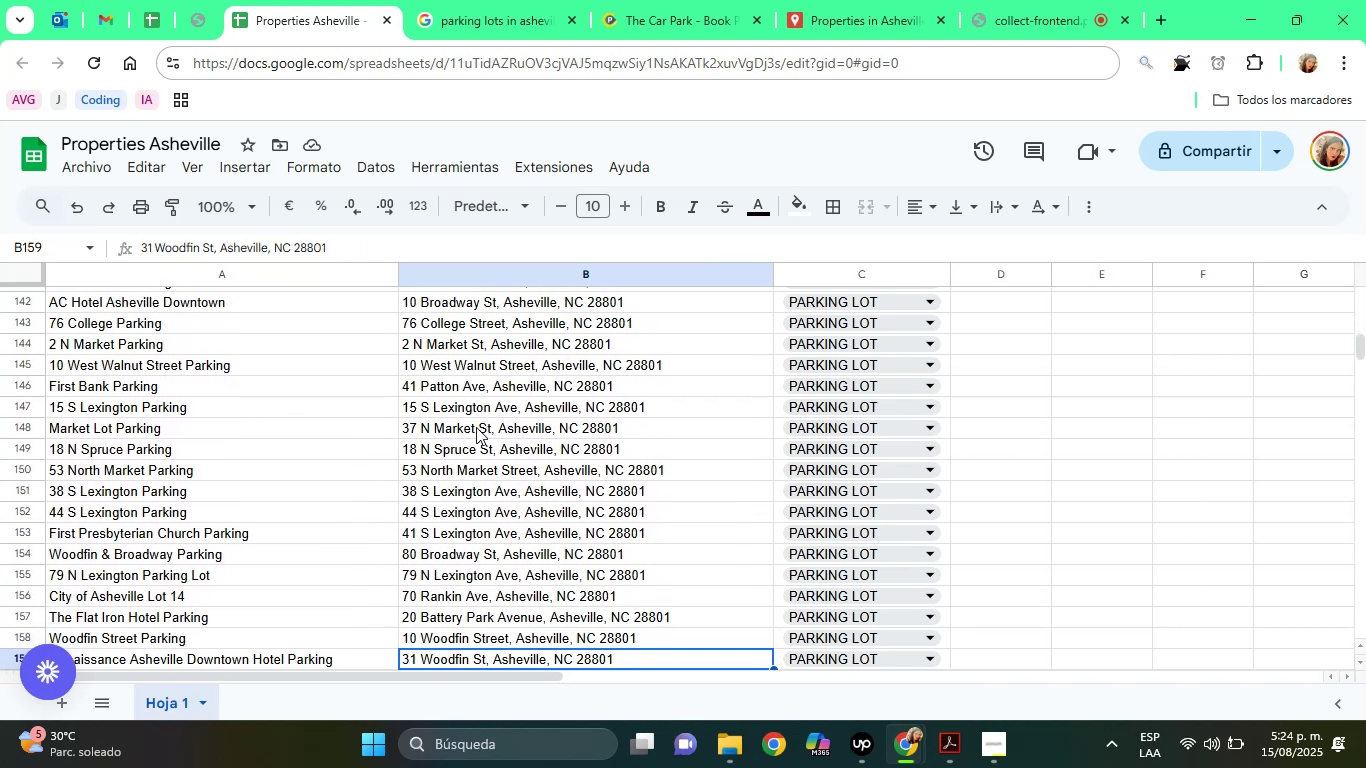 
key(ArrowDown)
 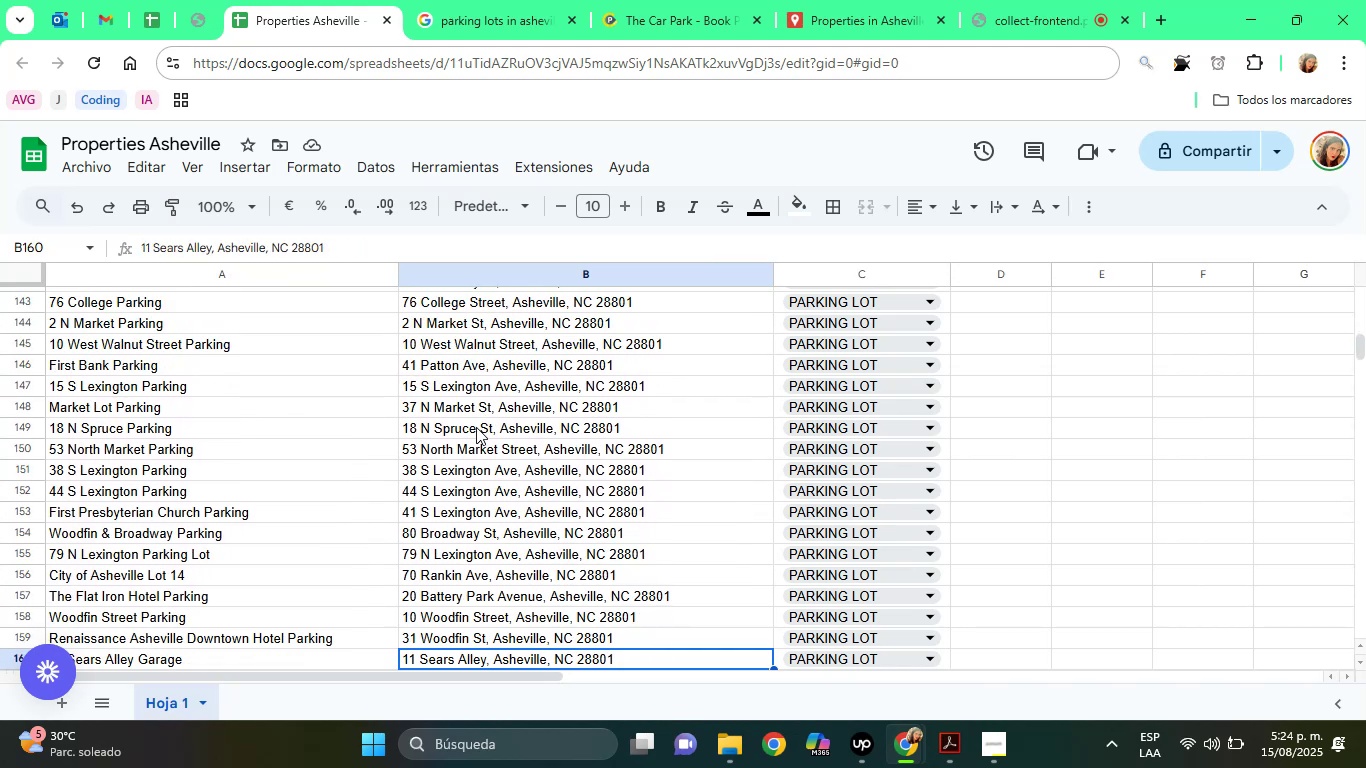 
key(ArrowDown)
 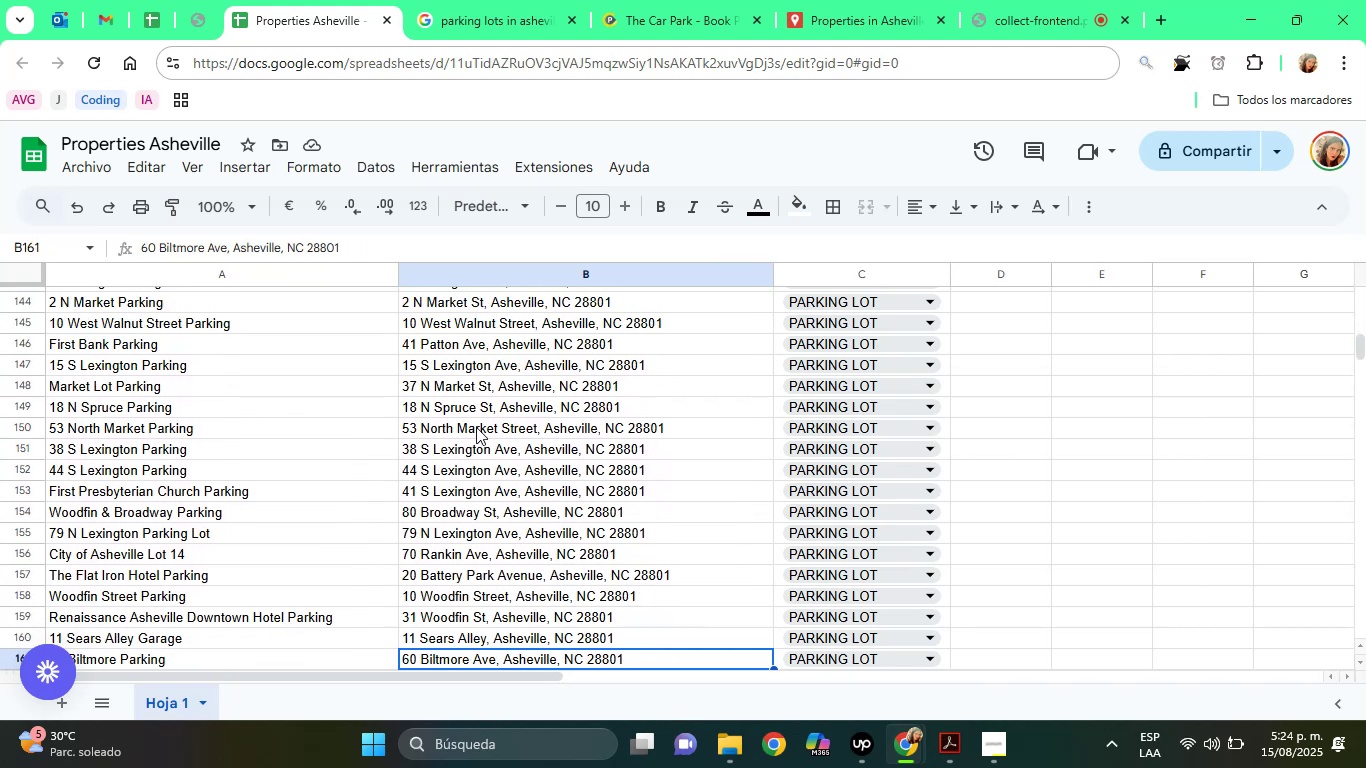 
key(ArrowDown)
 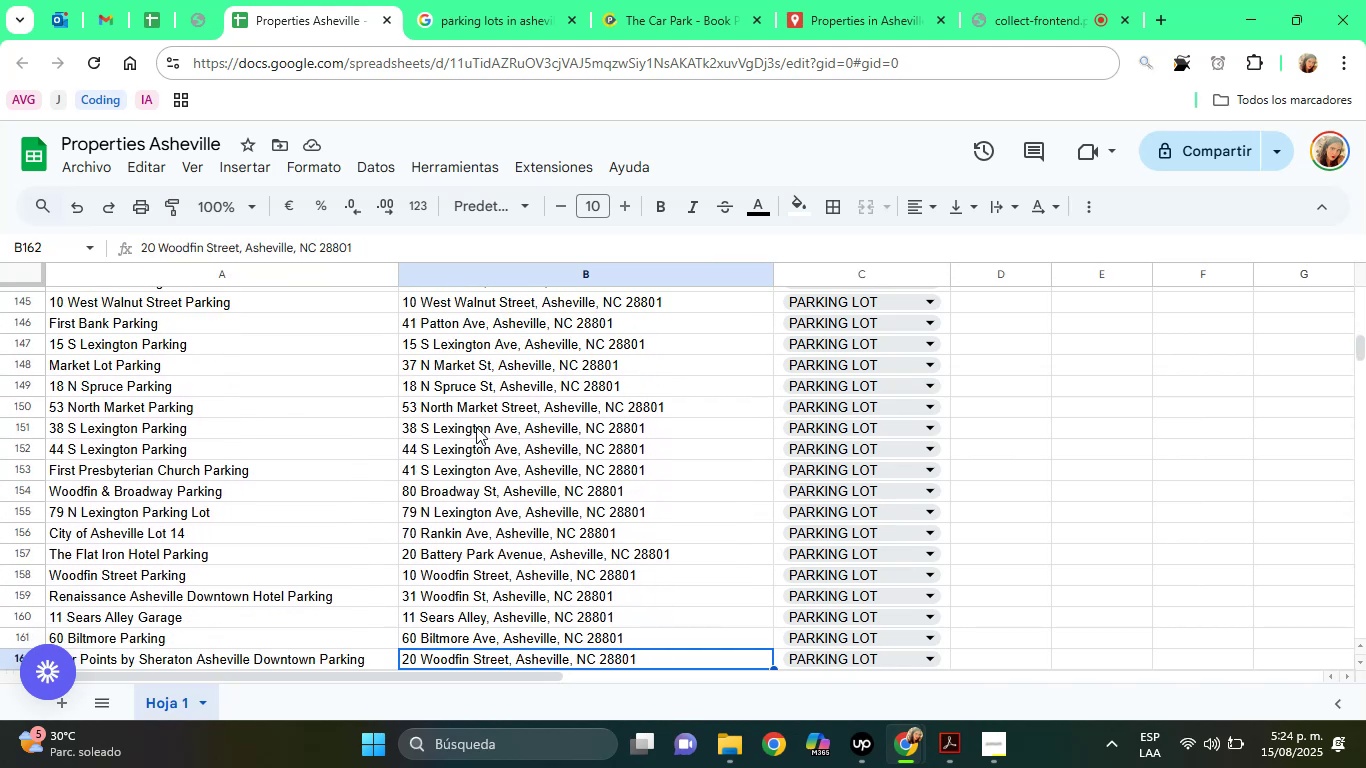 
key(ArrowDown)
 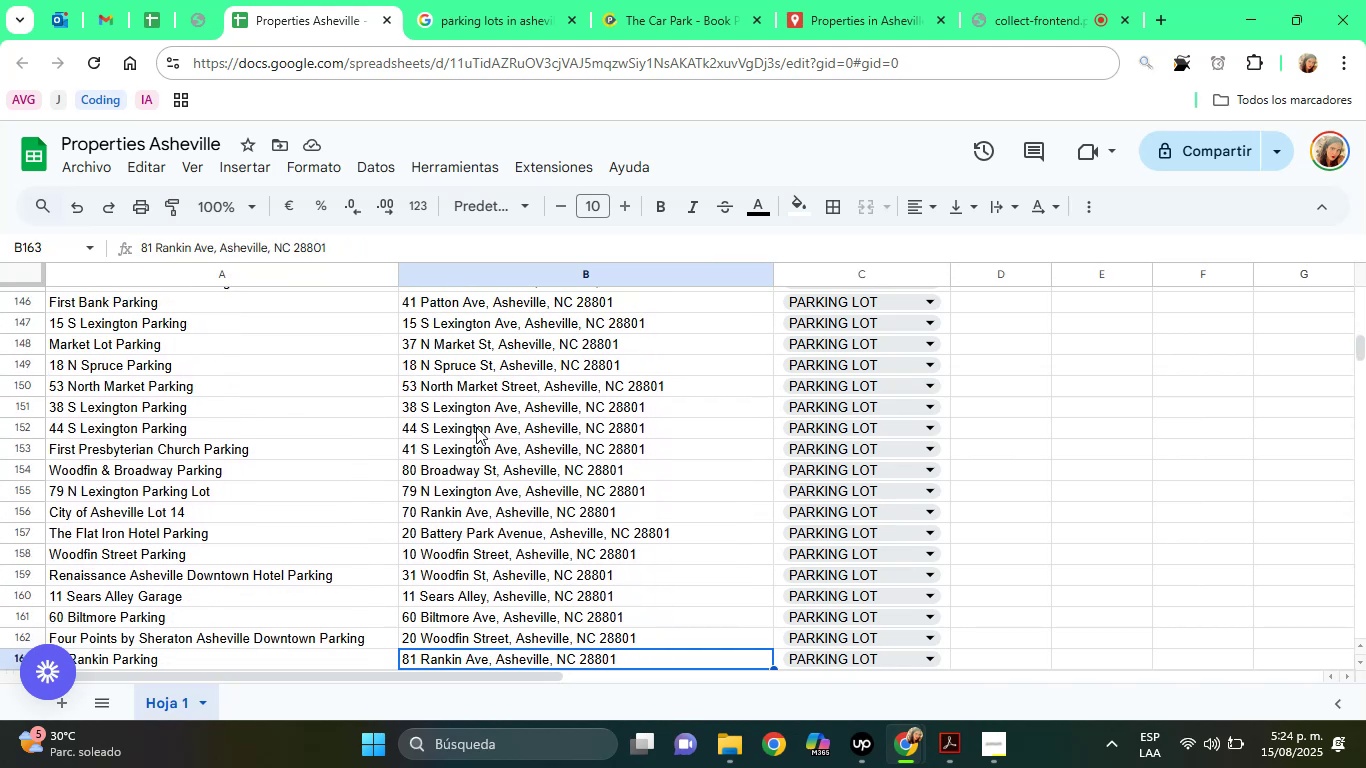 
key(ArrowDown)
 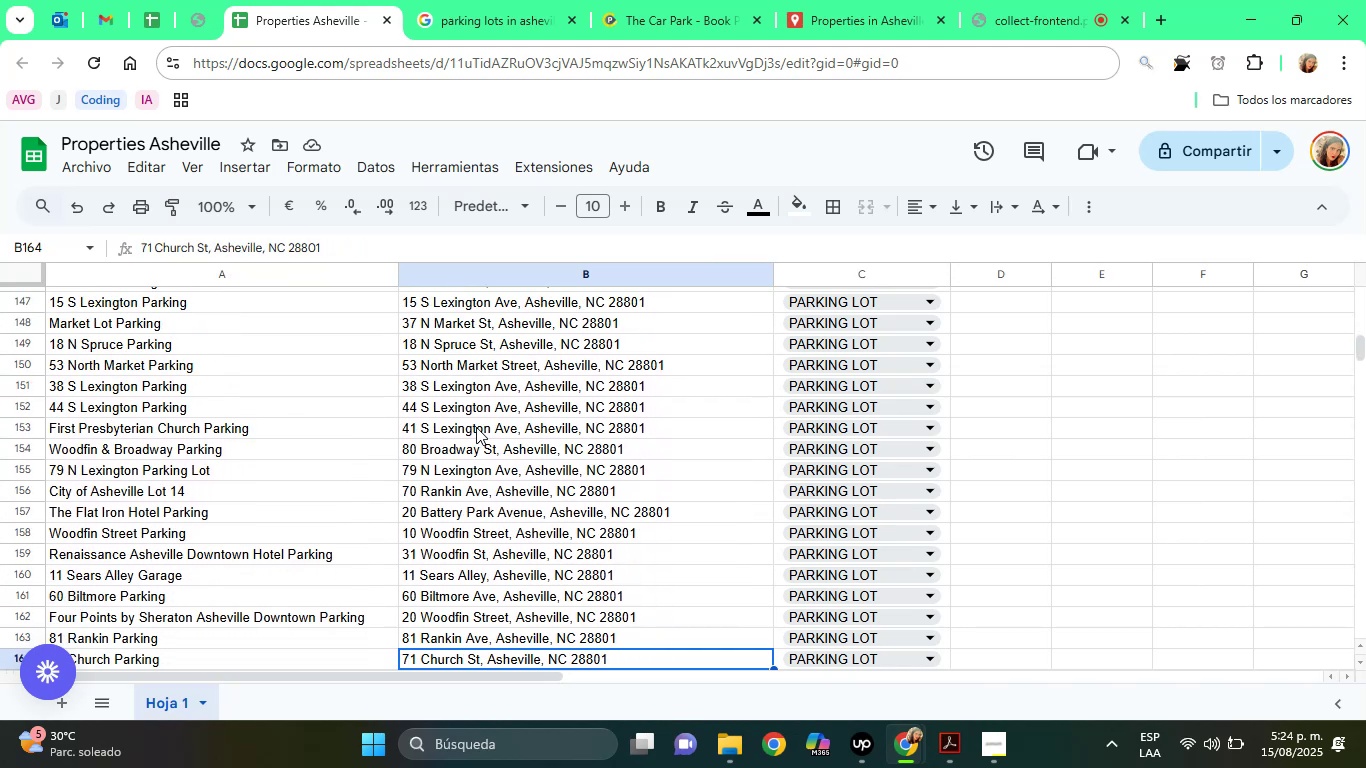 
key(ArrowDown)
 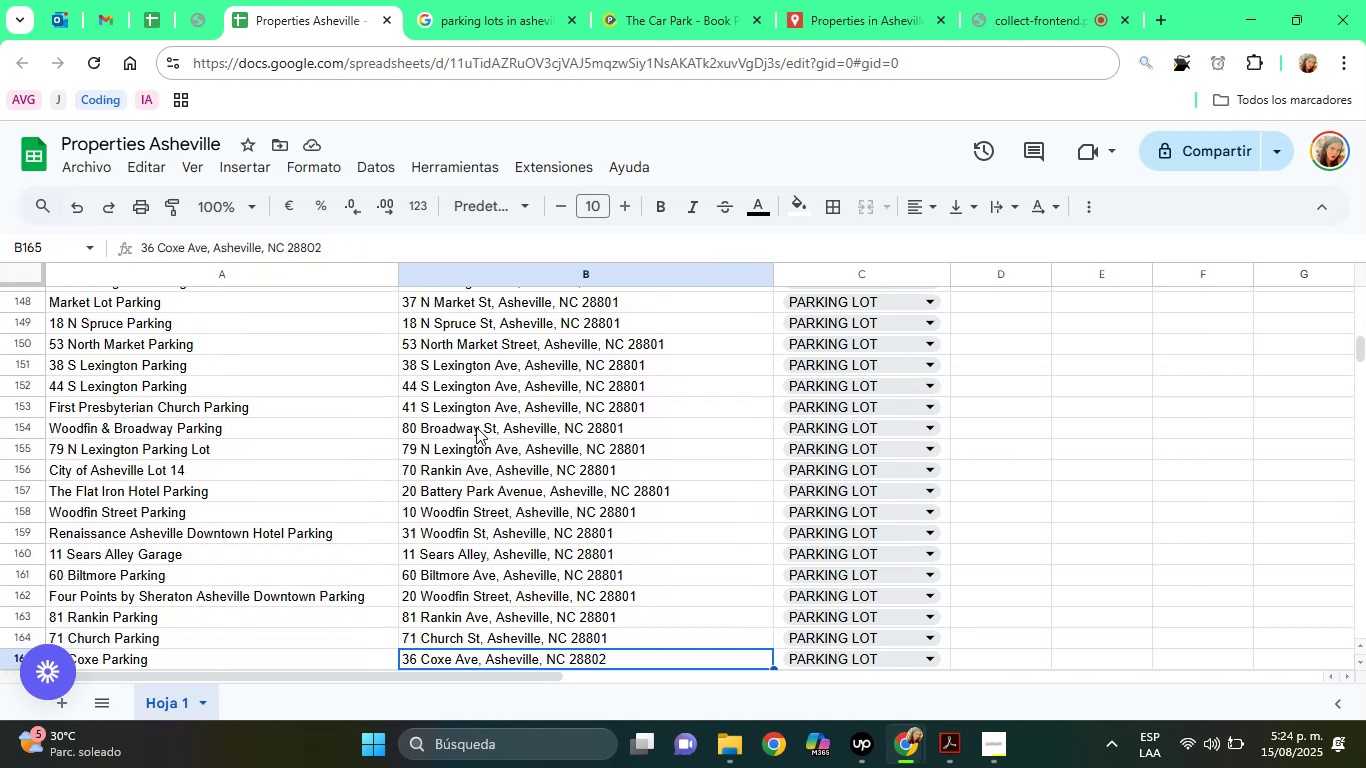 
key(ArrowDown)
 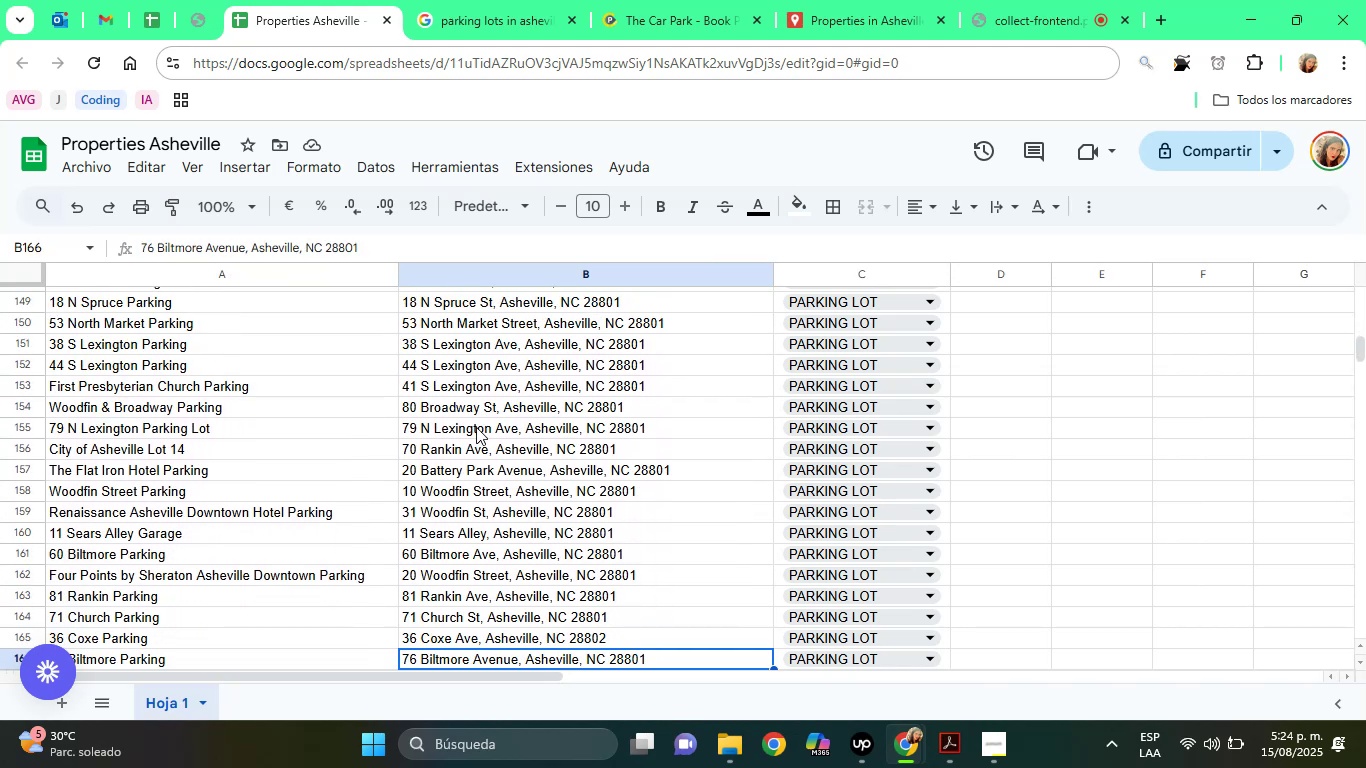 
key(ArrowDown)
 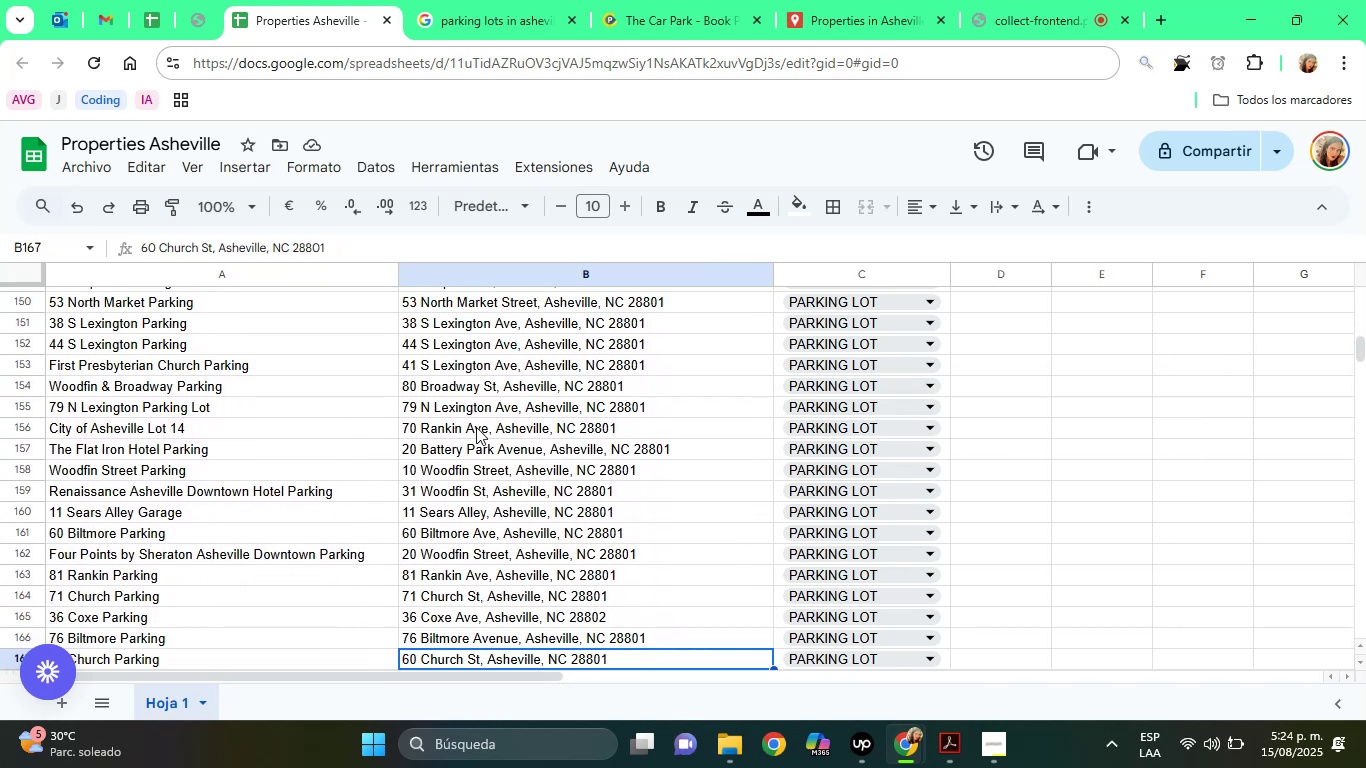 
key(ArrowDown)
 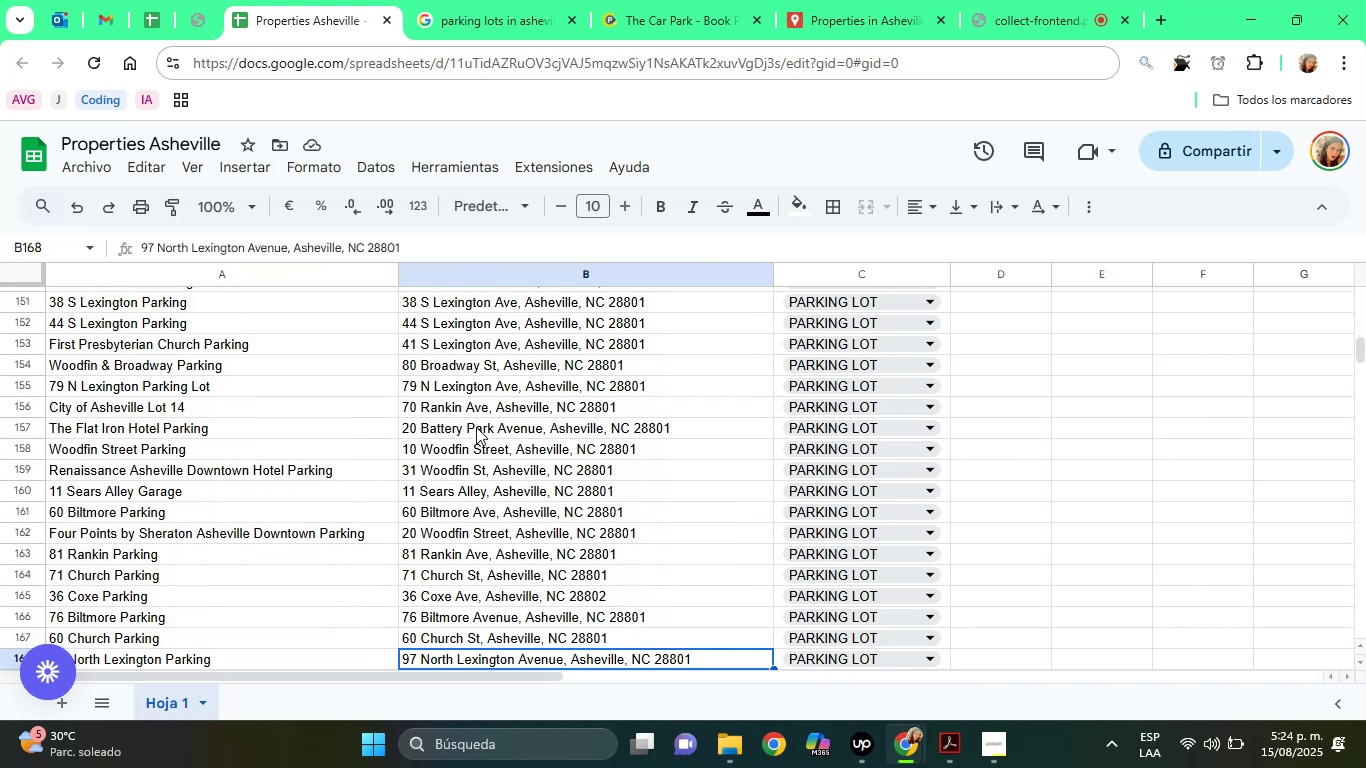 
key(ArrowDown)
 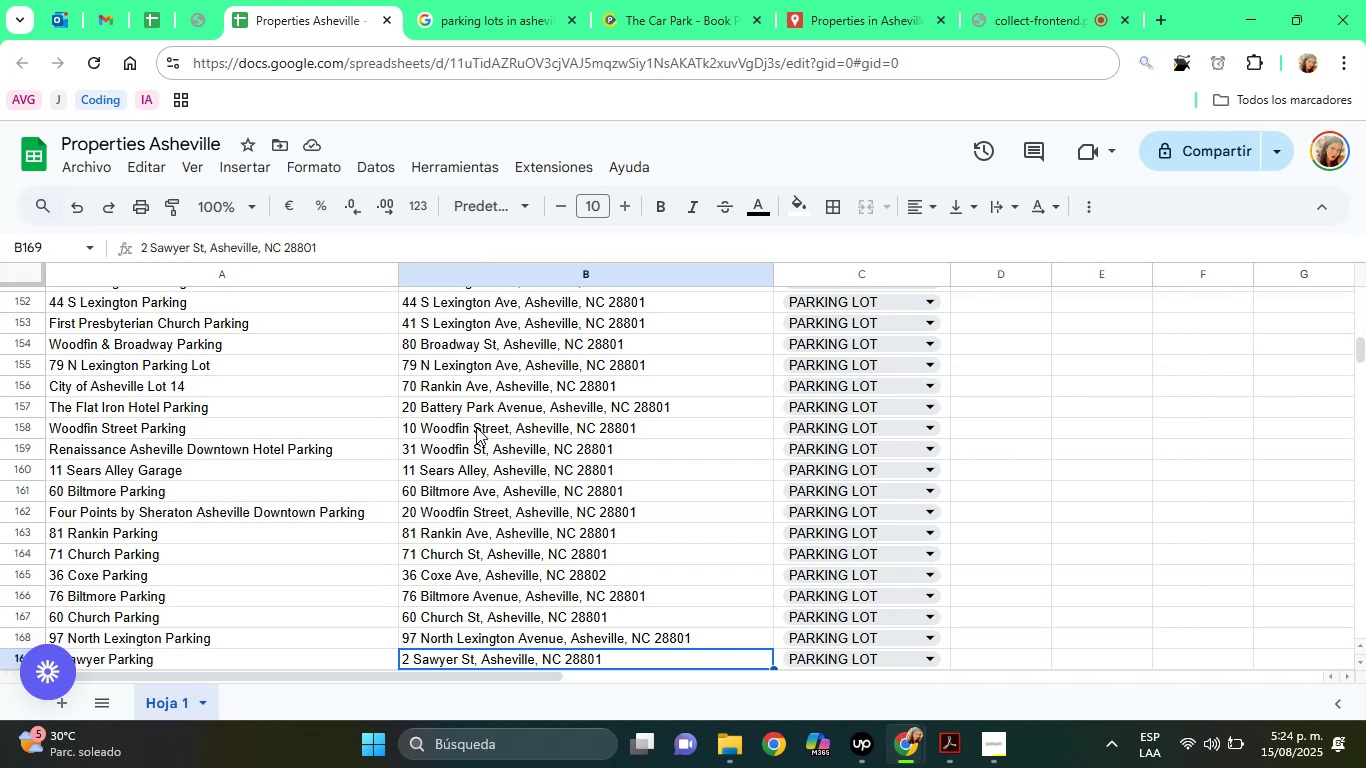 
wait(12.46)
 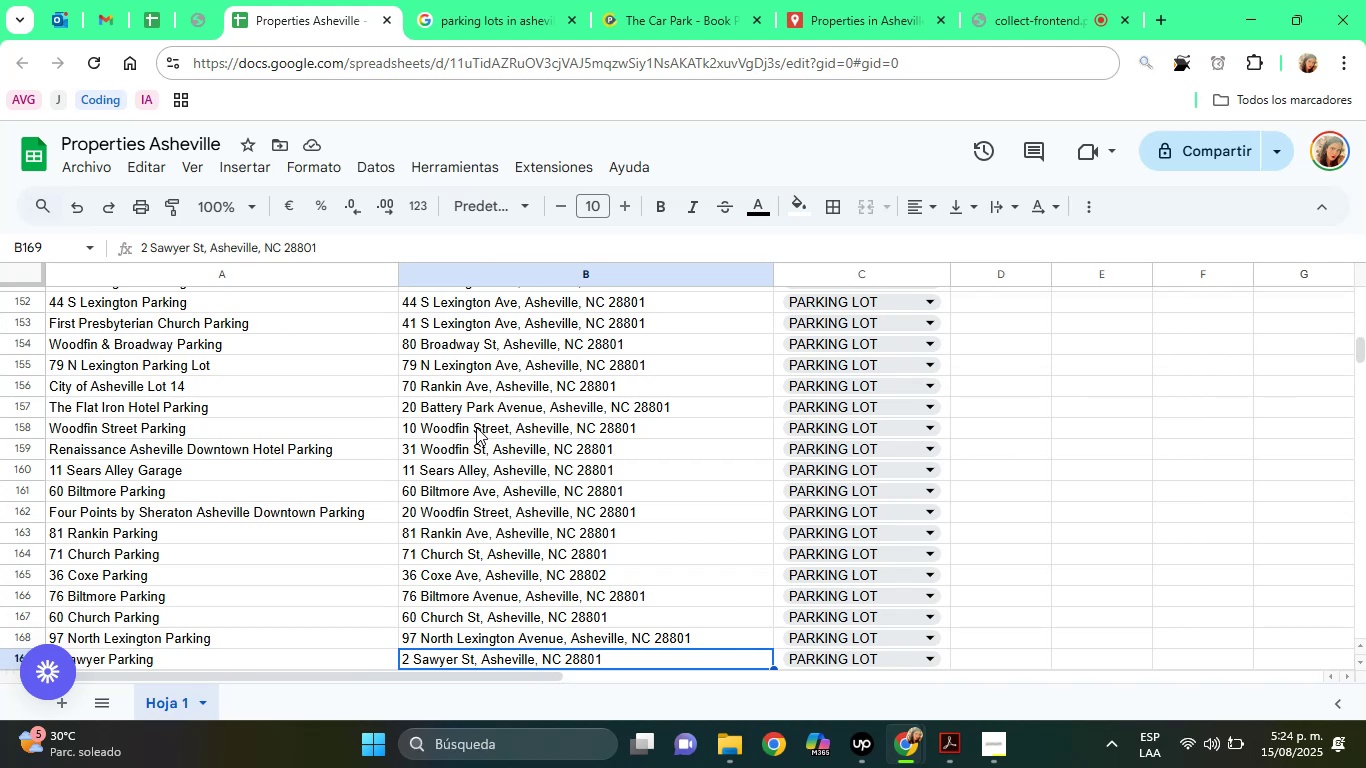 
key(ArrowDown)
 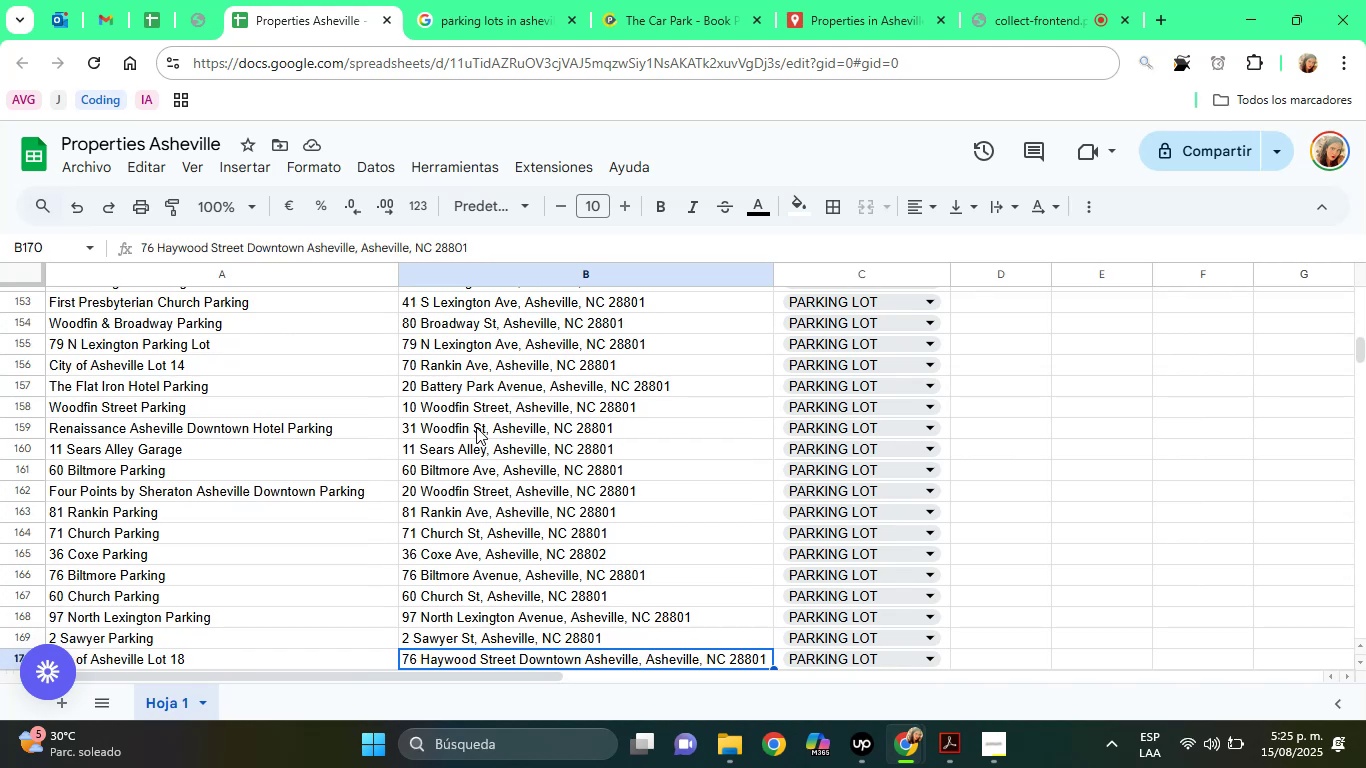 
key(ArrowDown)
 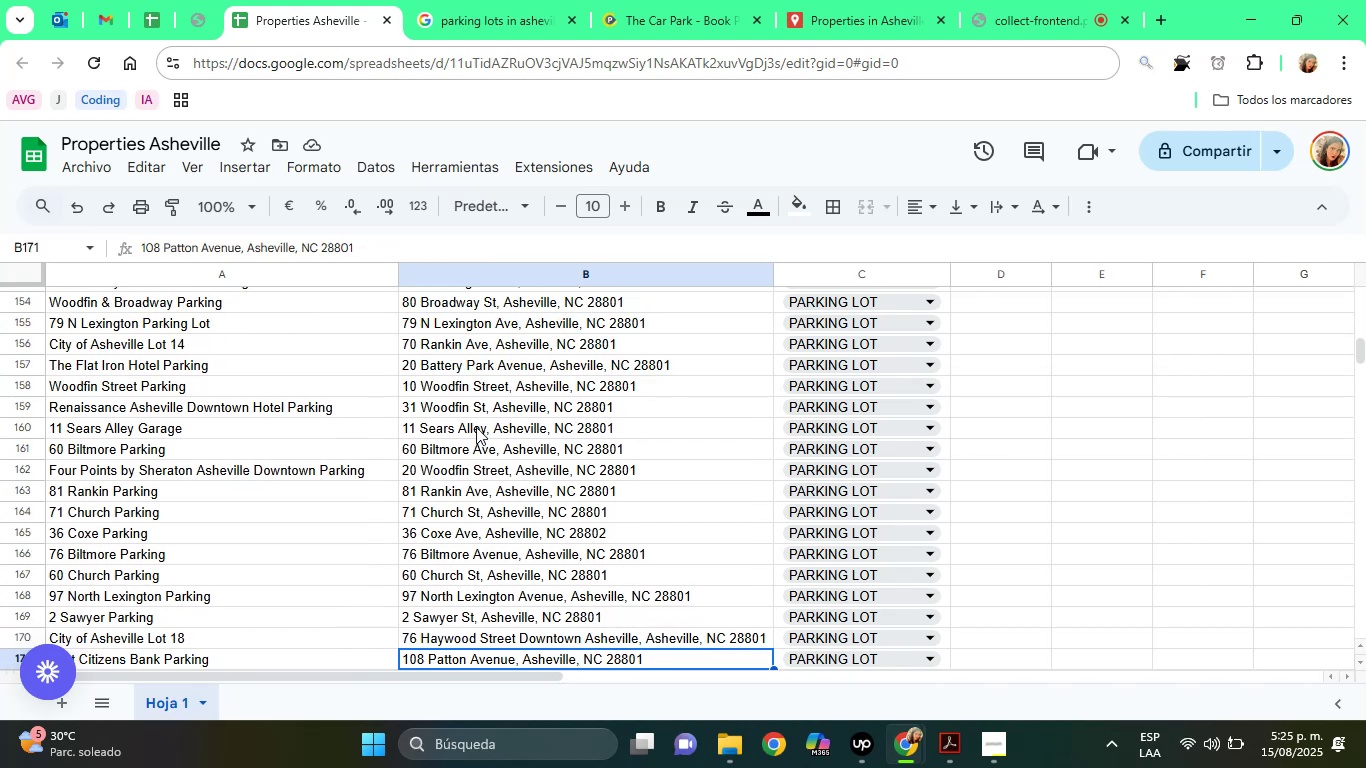 
key(ArrowDown)
 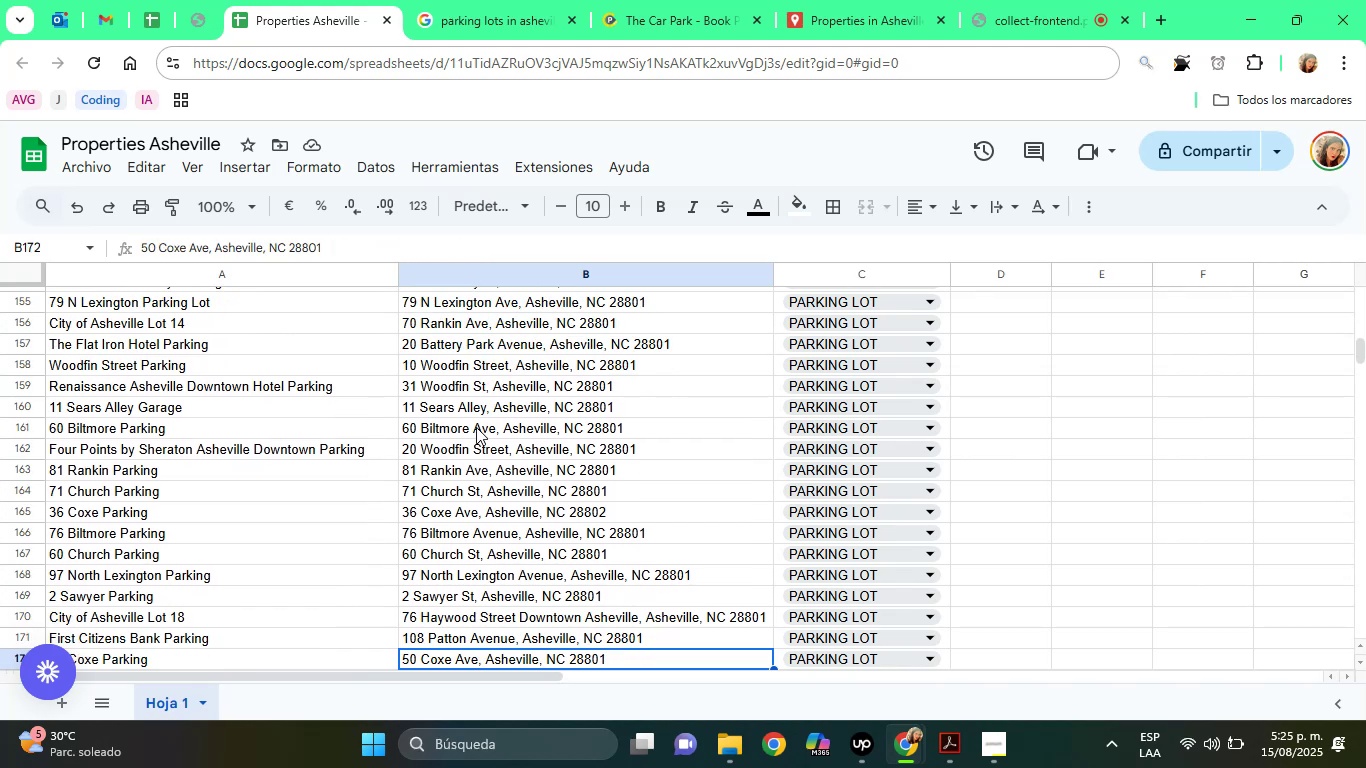 
key(ArrowDown)
 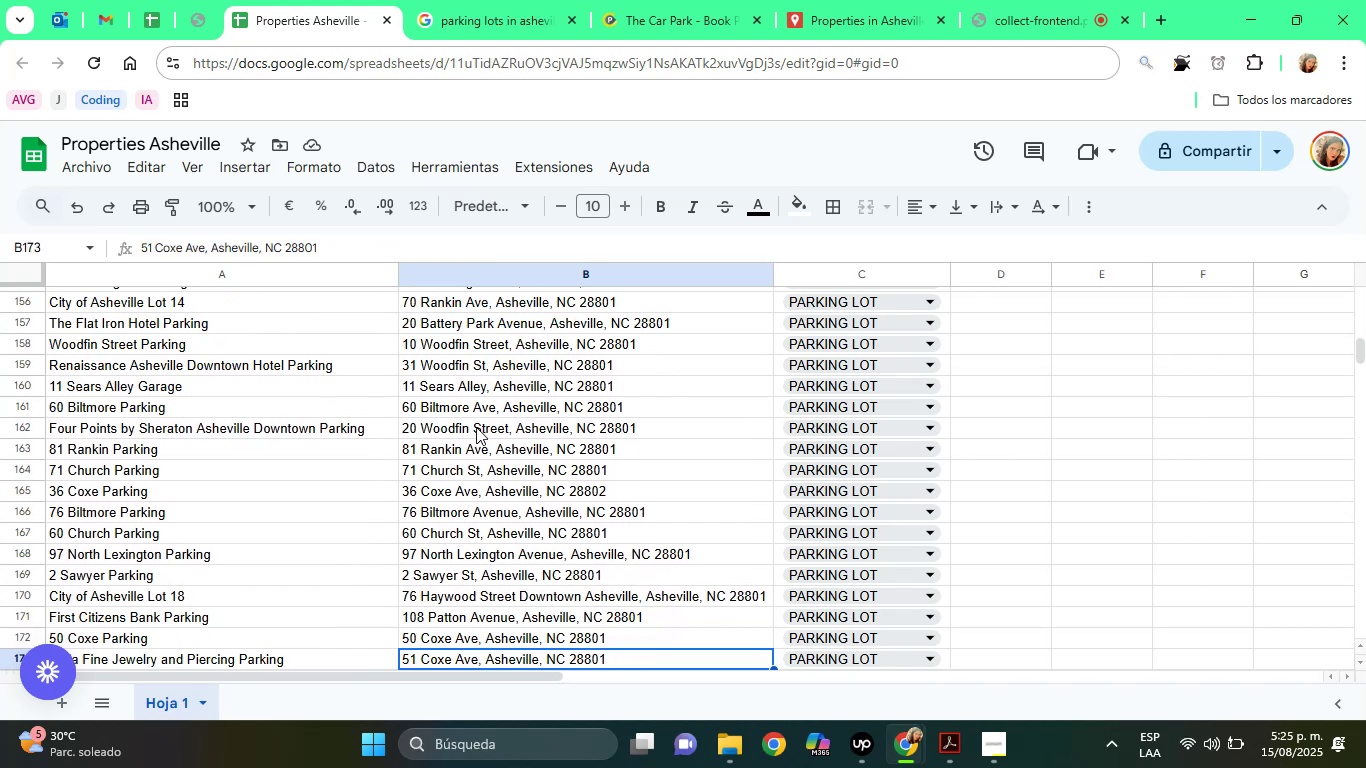 
key(ArrowDown)
 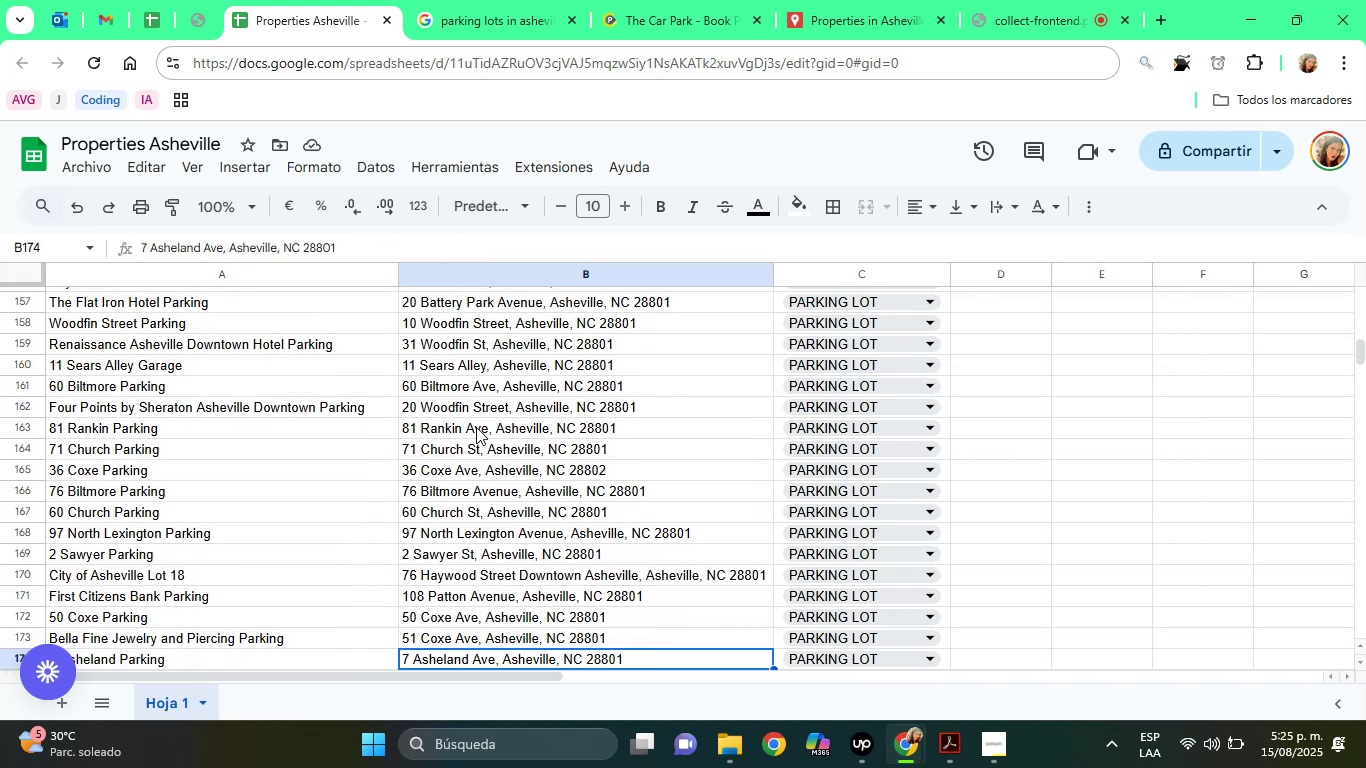 
key(ArrowDown)
 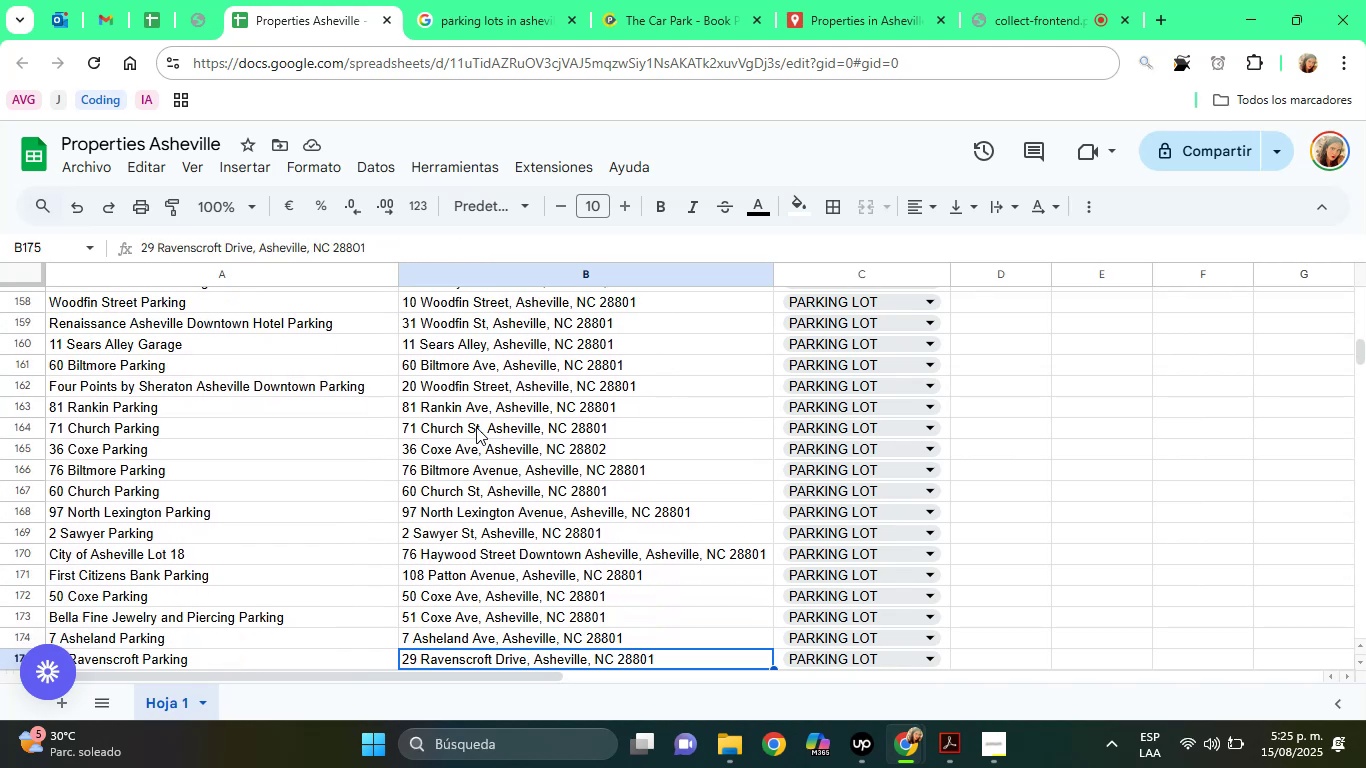 
key(ArrowDown)
 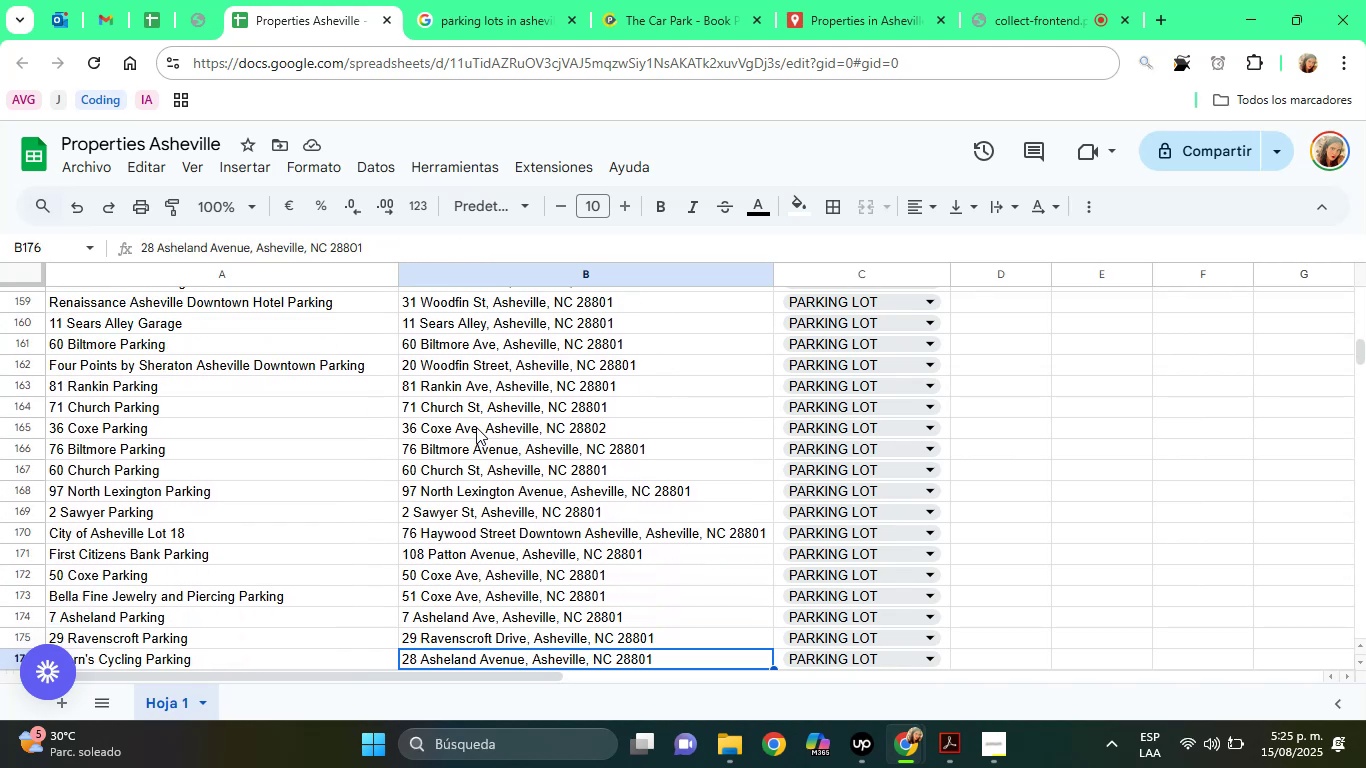 
key(ArrowDown)
 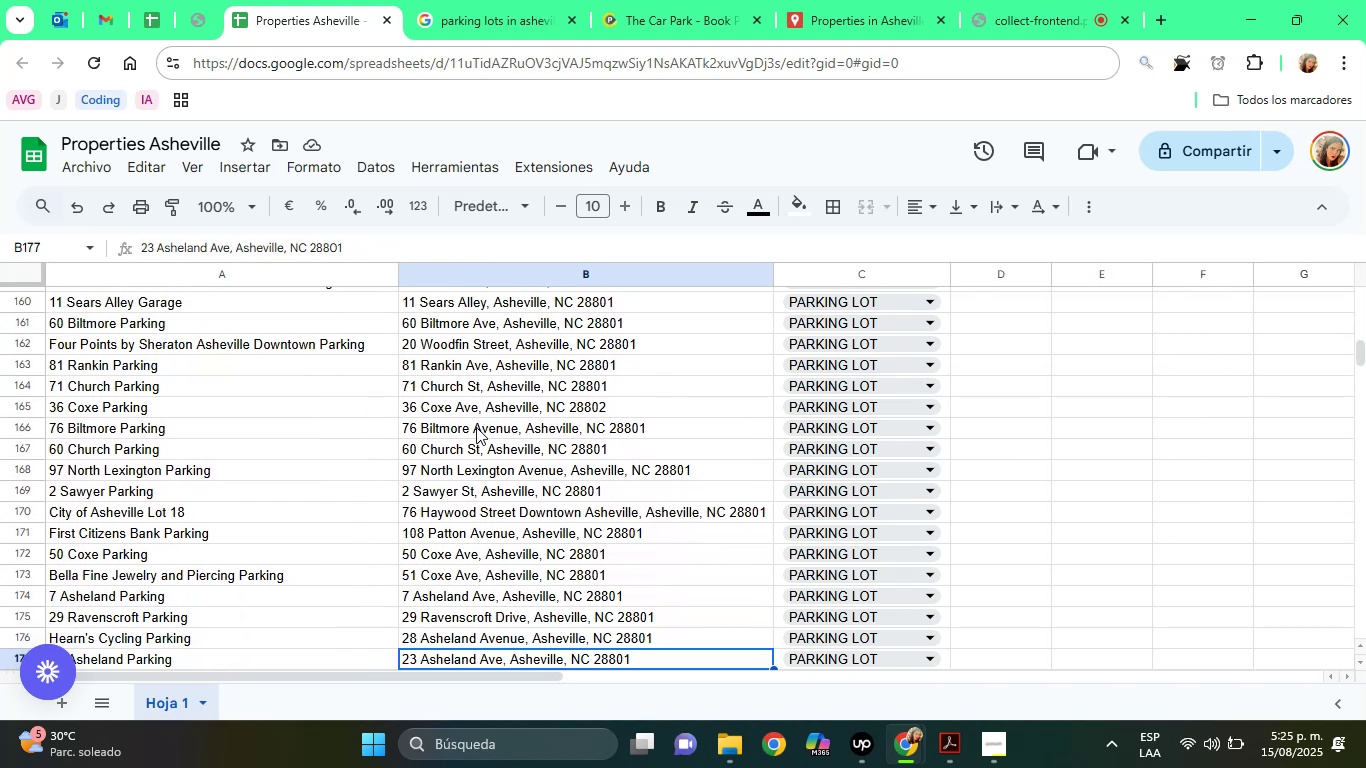 
key(ArrowDown)
 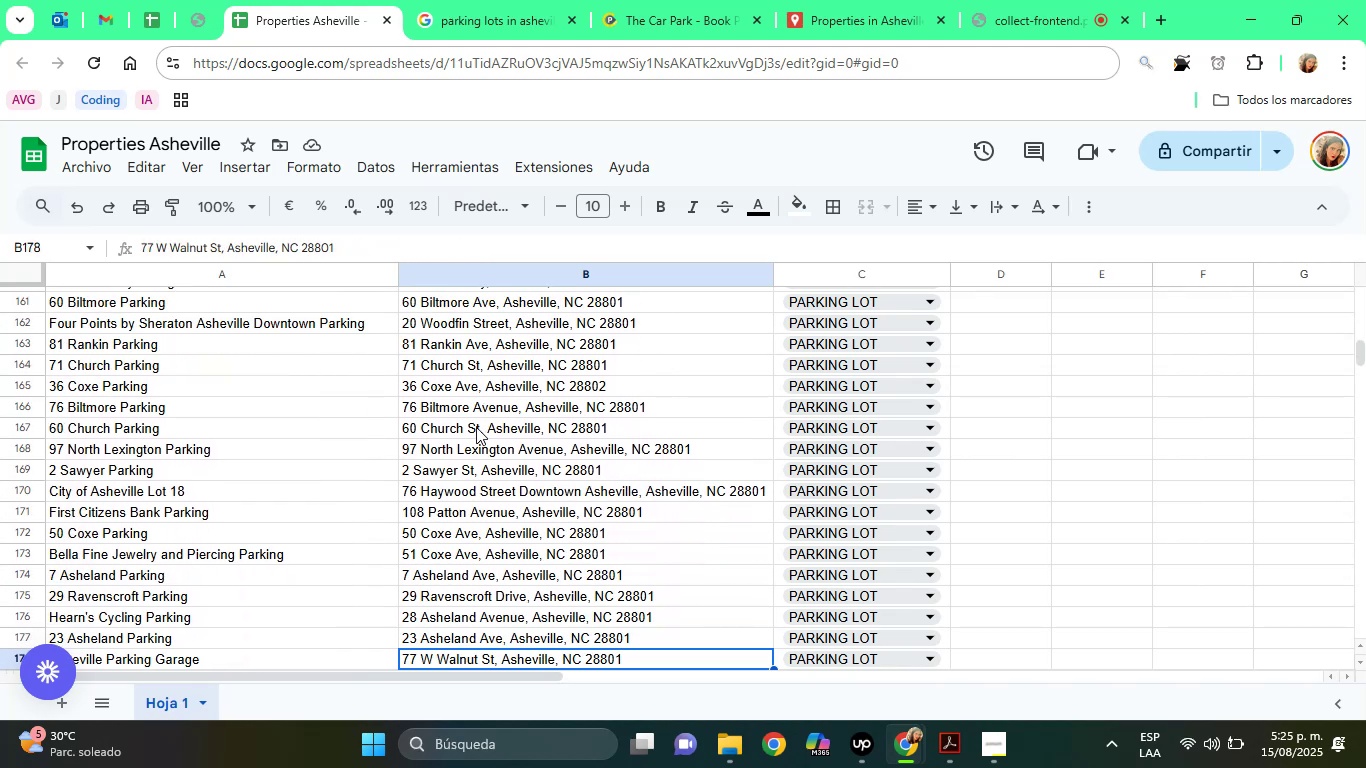 
key(ArrowDown)
 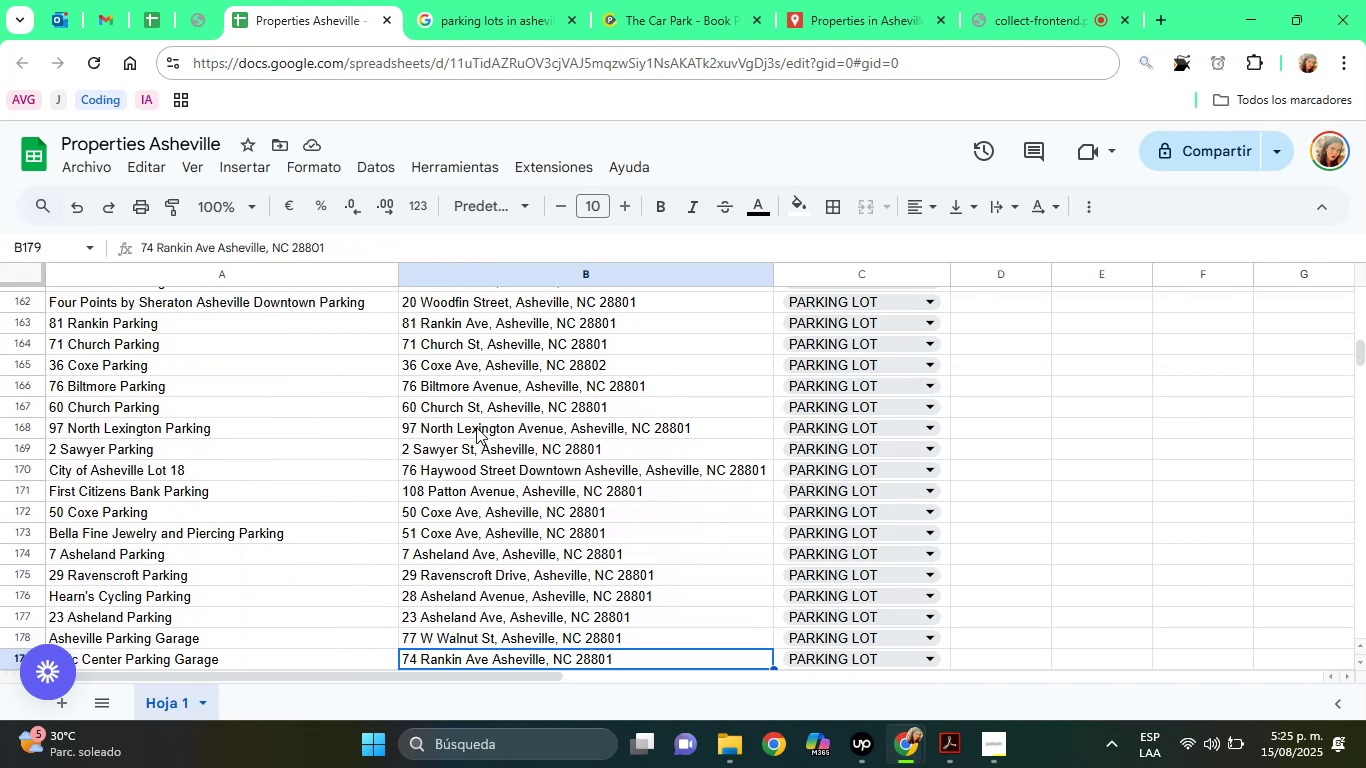 
key(ArrowDown)
 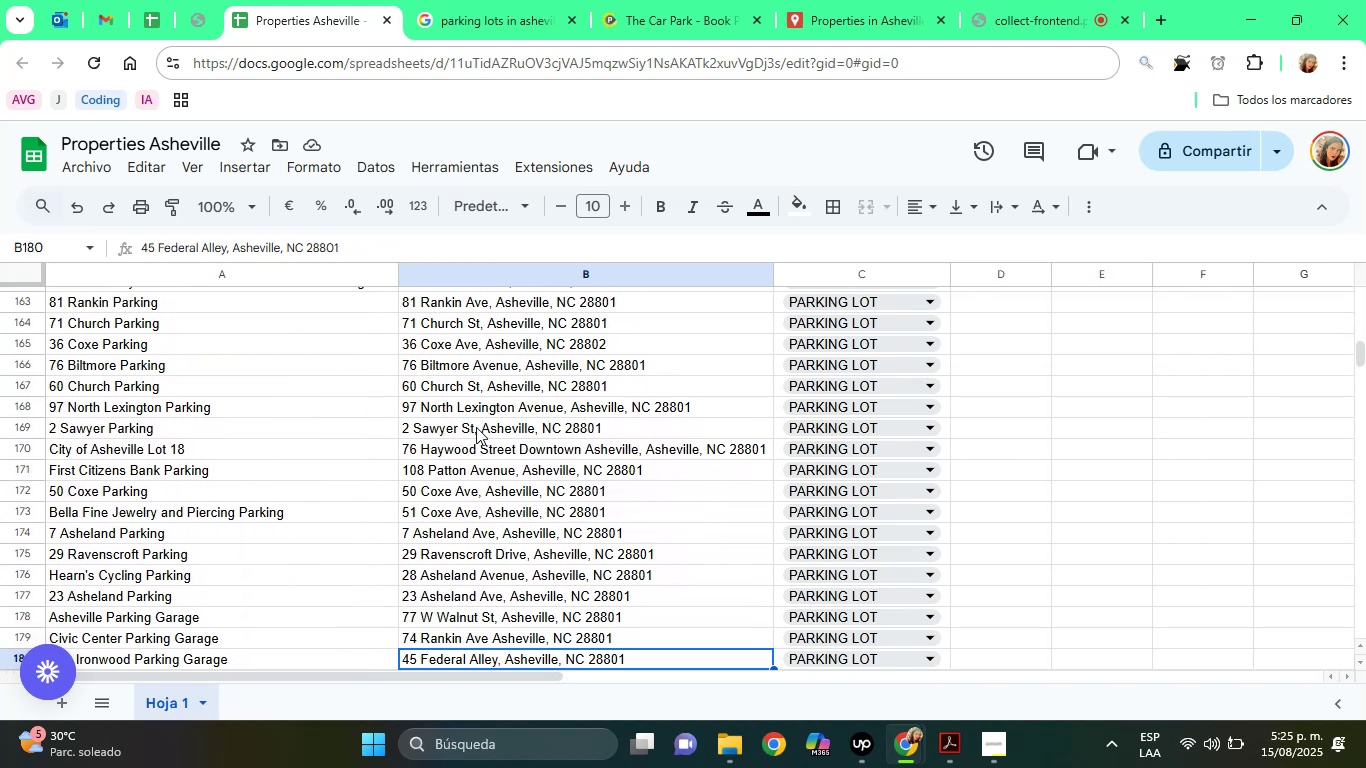 
key(ArrowDown)
 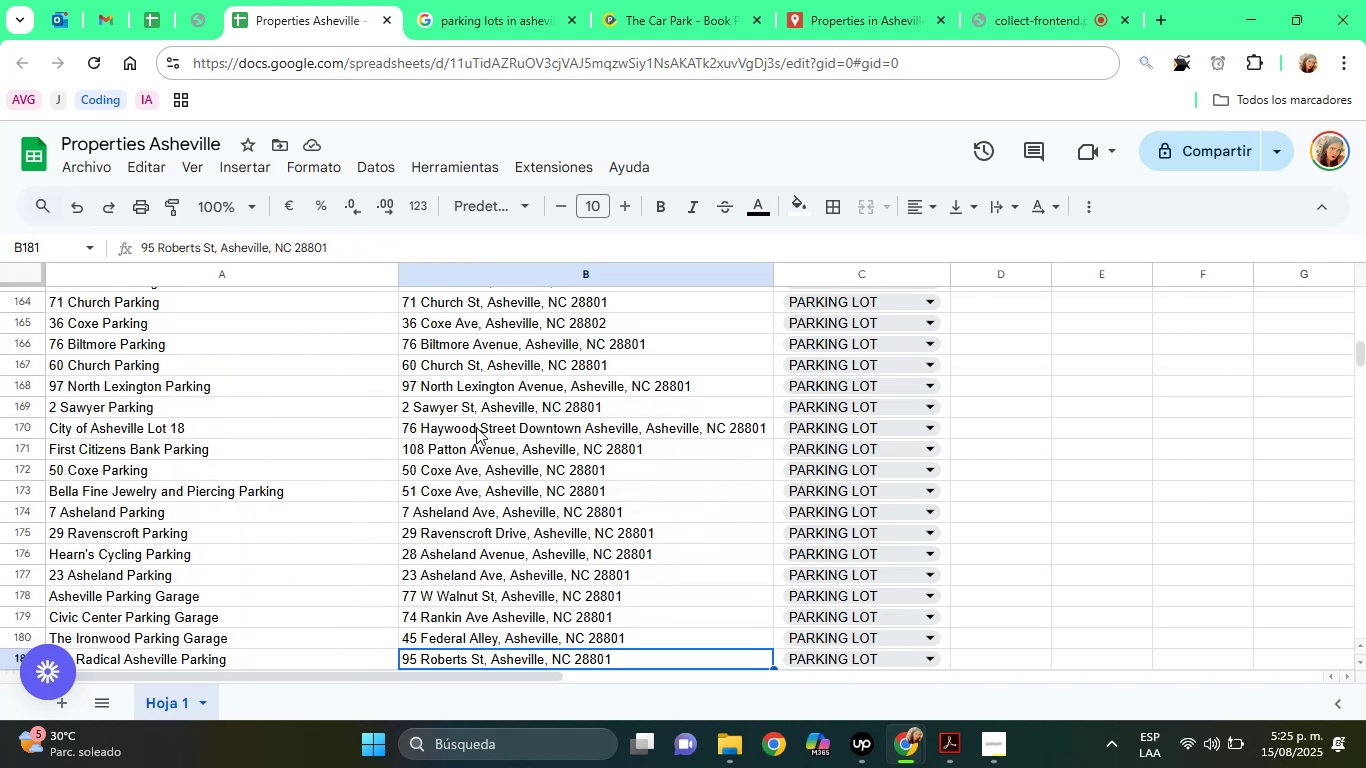 
key(ArrowDown)
 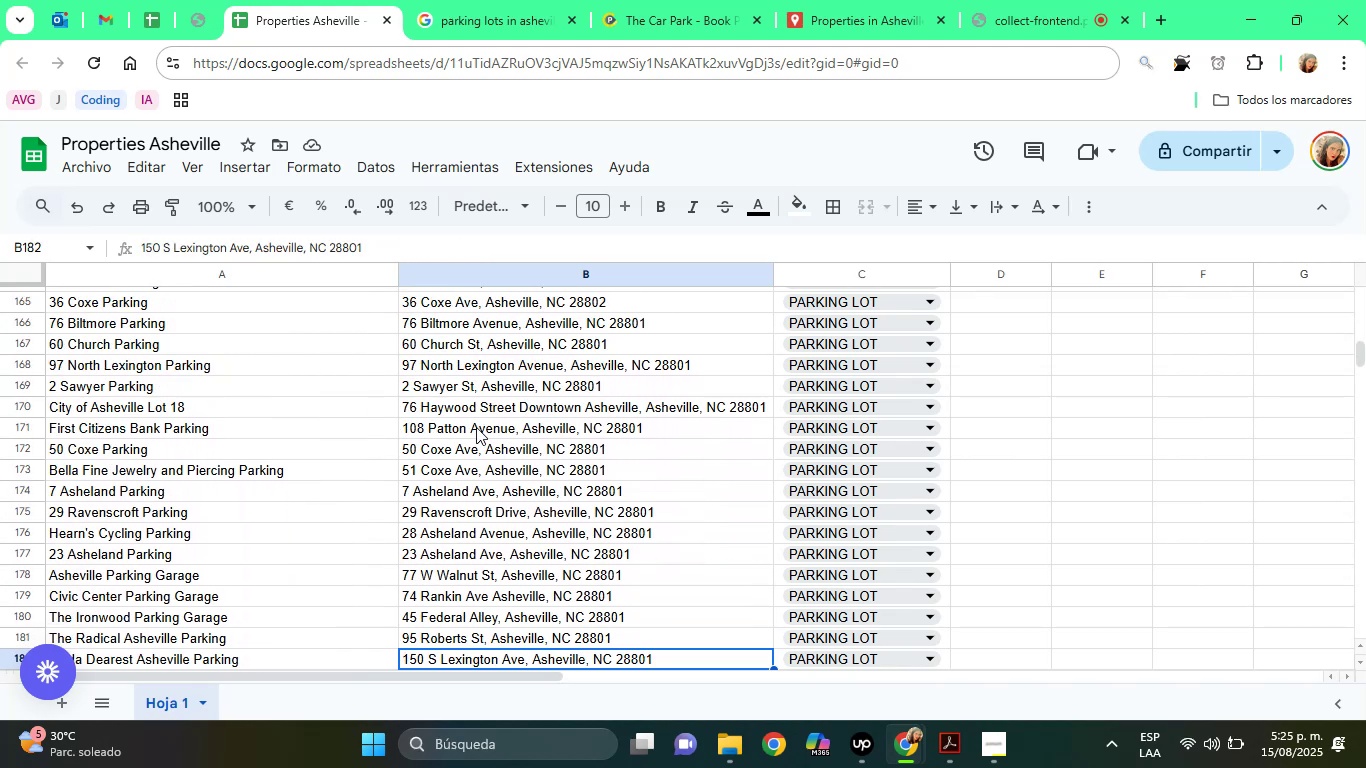 
key(ArrowDown)
 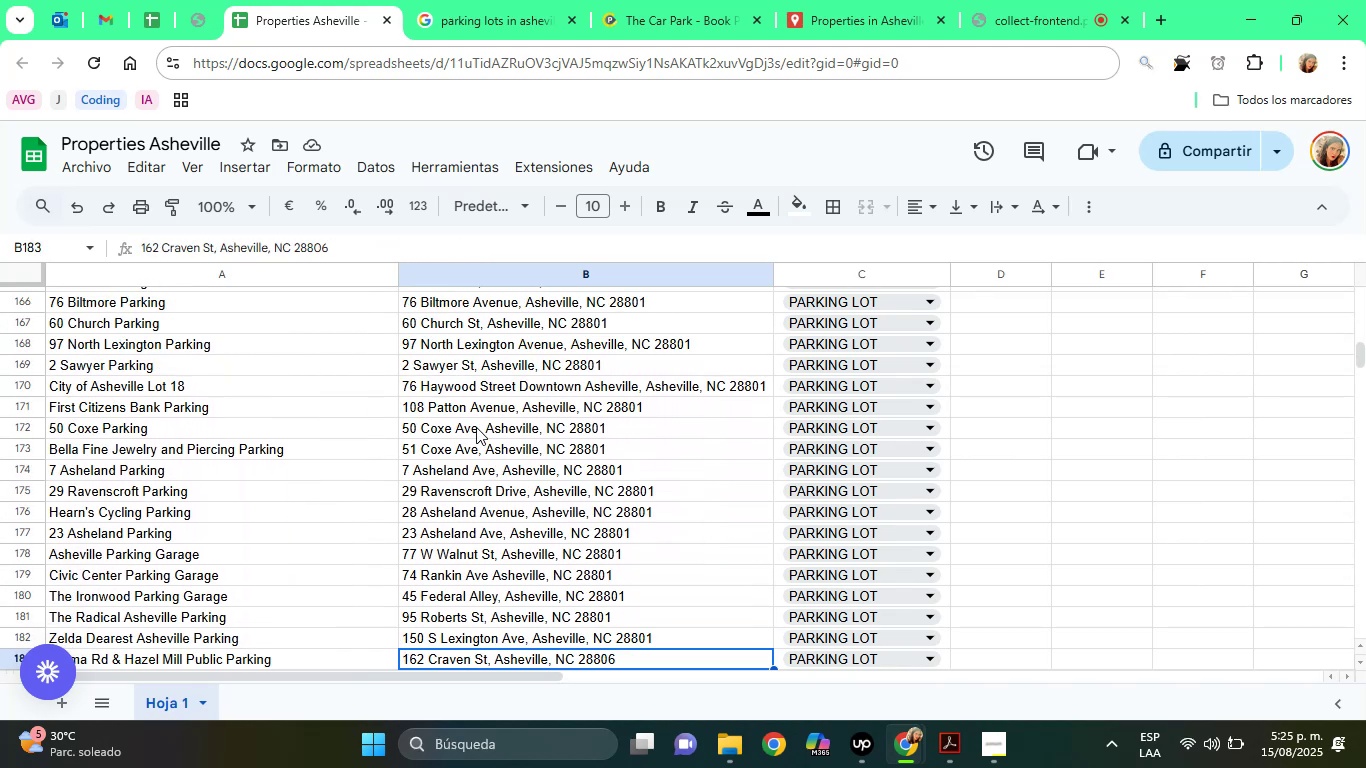 
key(ArrowDown)
 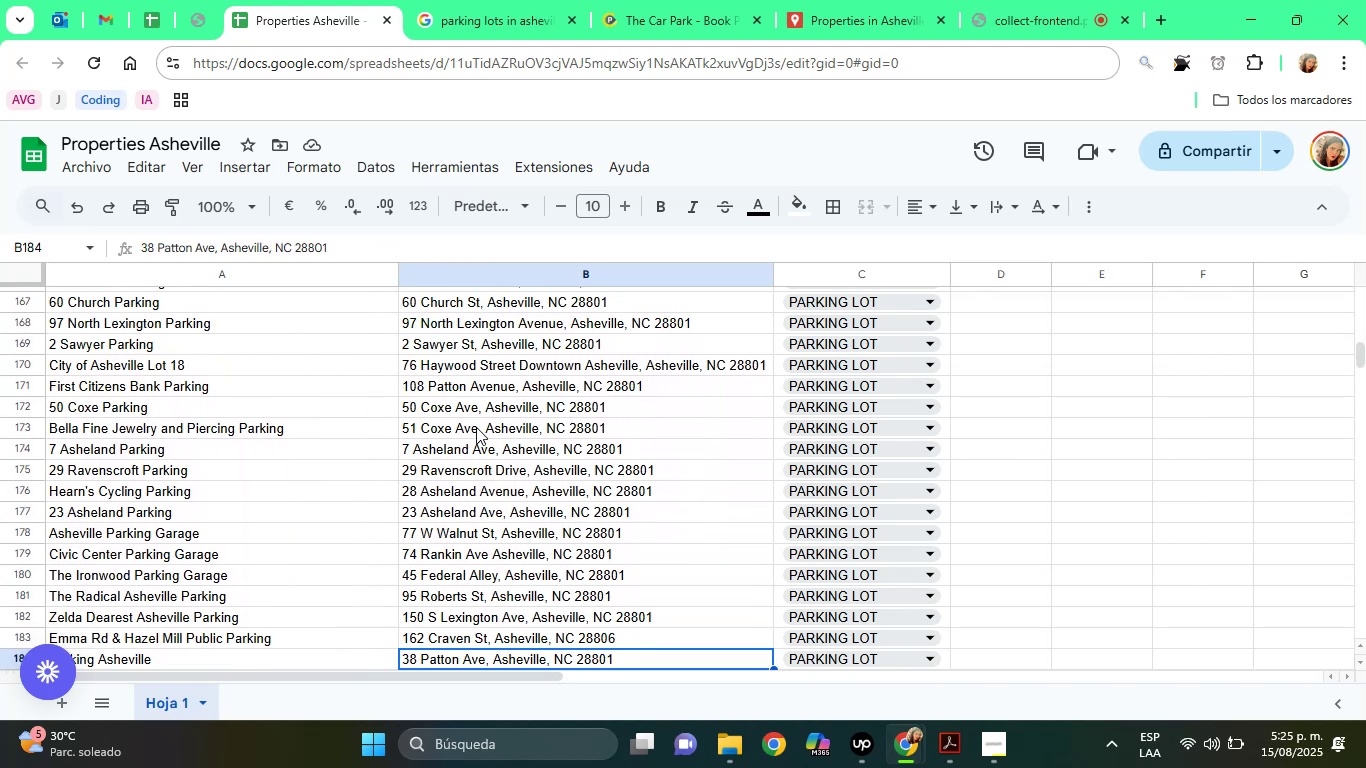 
key(ArrowDown)
 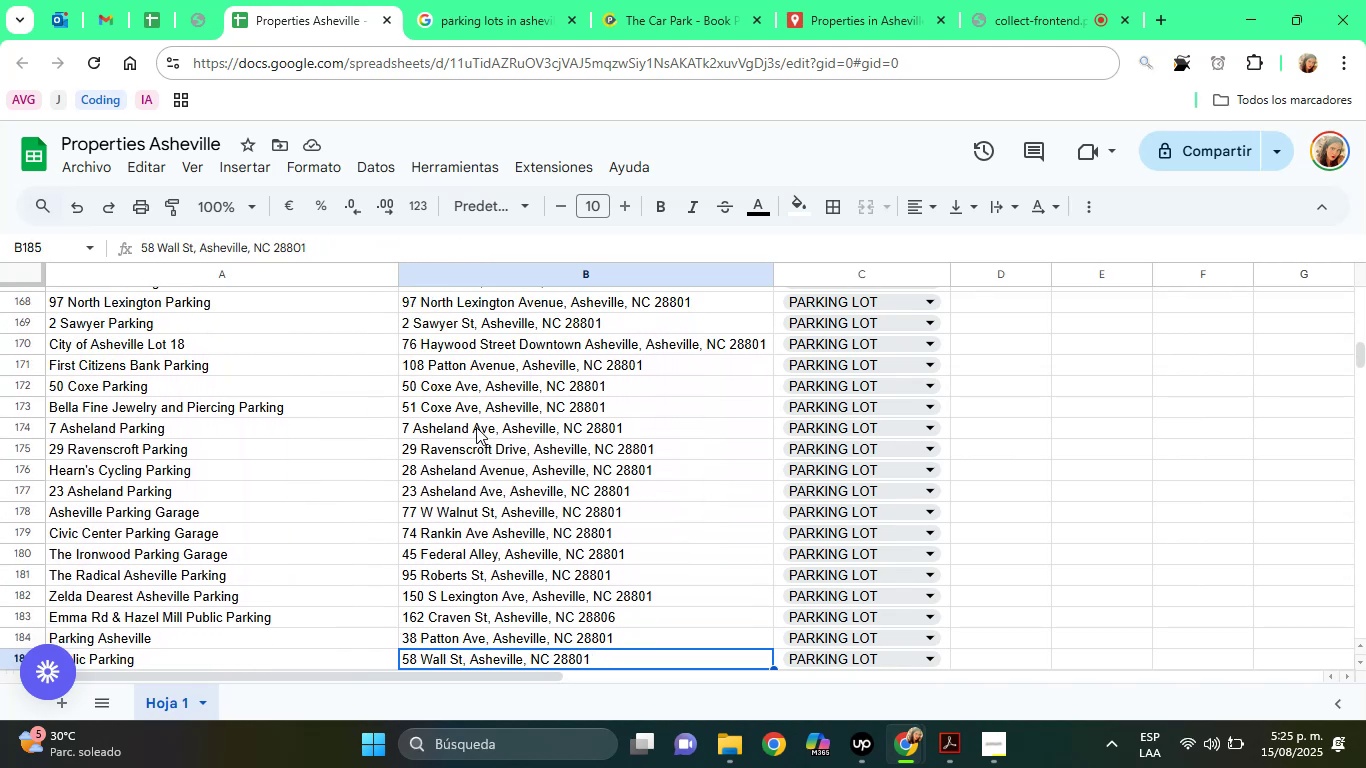 
key(ArrowDown)
 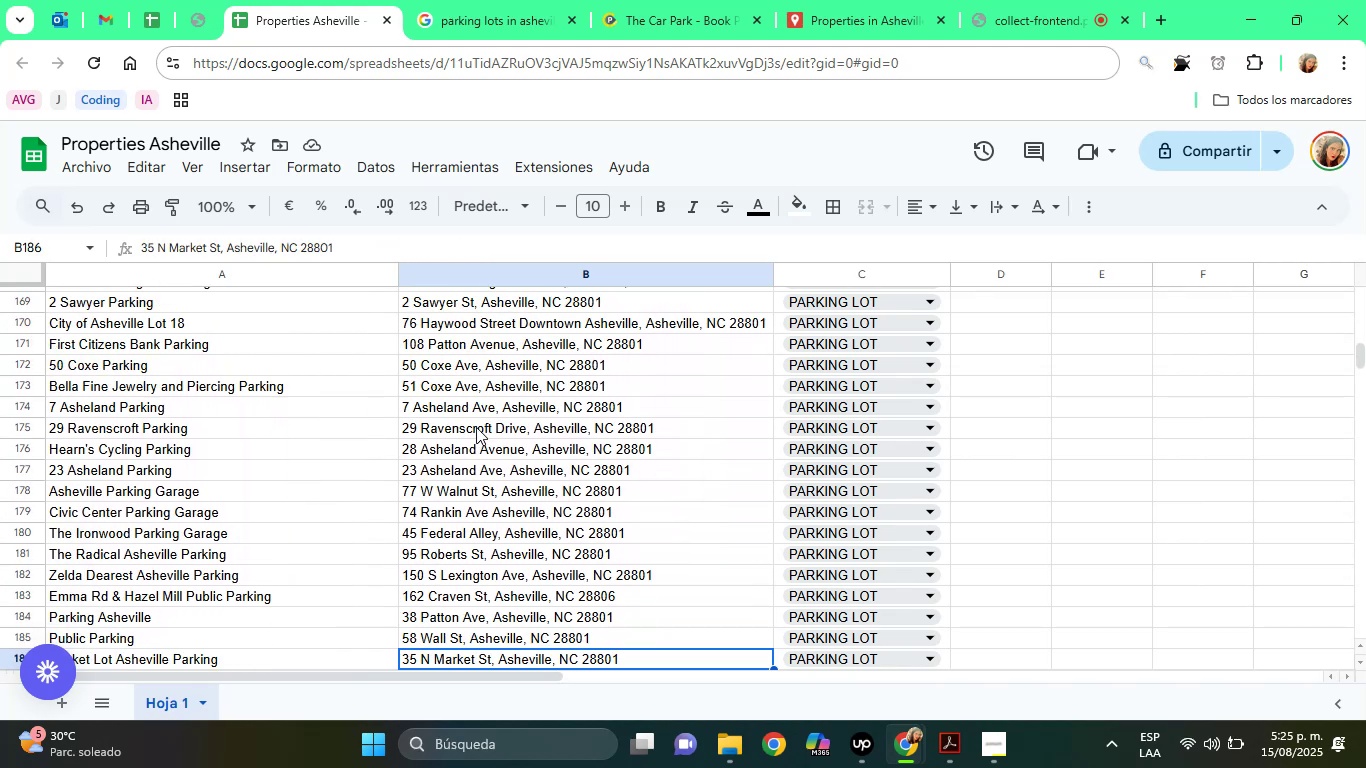 
key(ArrowDown)
 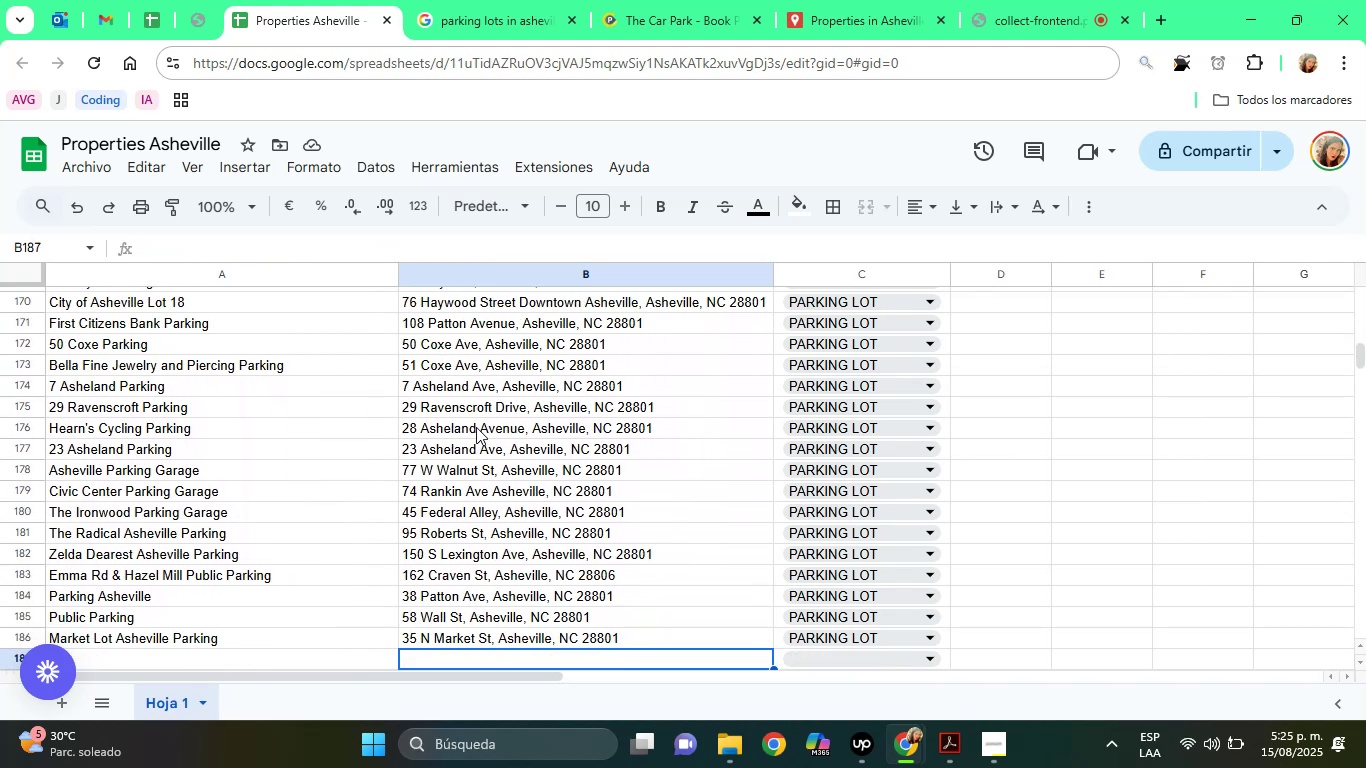 
key(ArrowDown)
 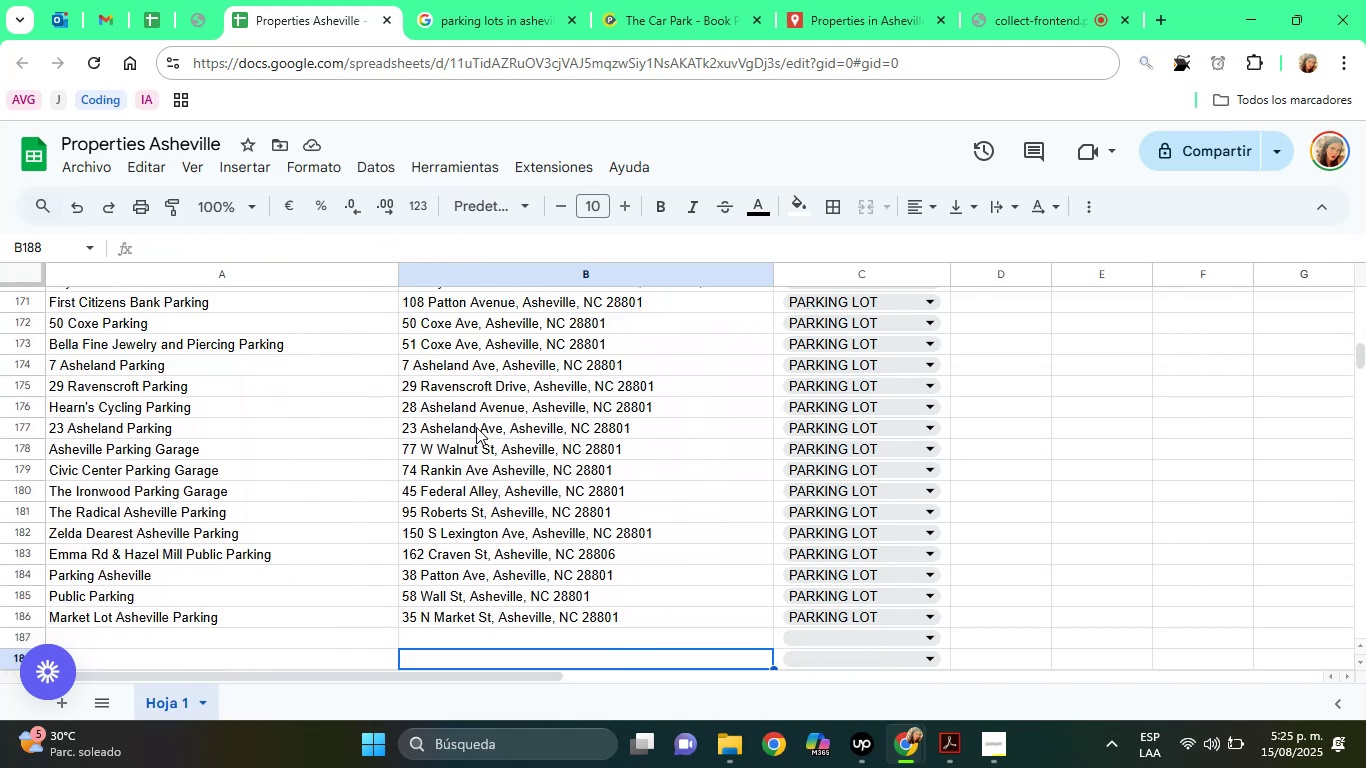 
key(ArrowUp)
 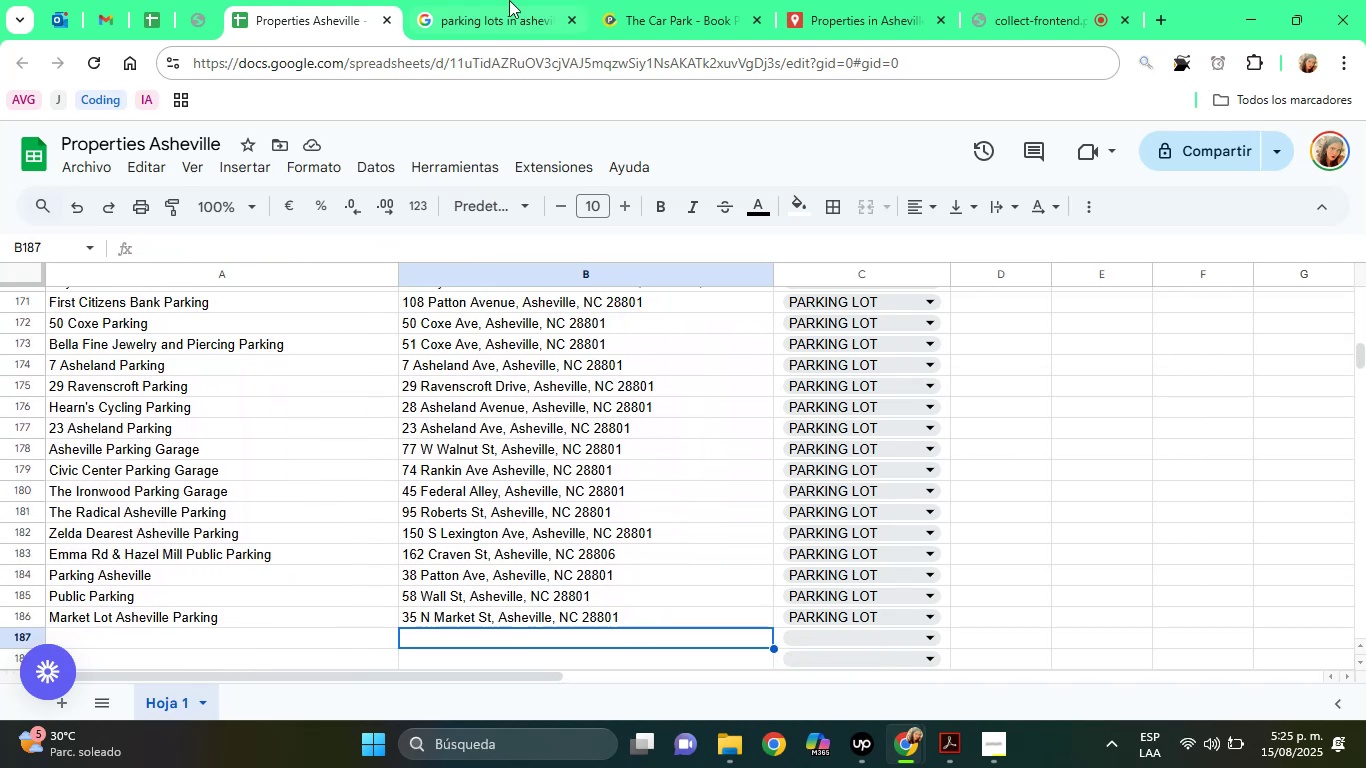 
left_click([509, 0])
 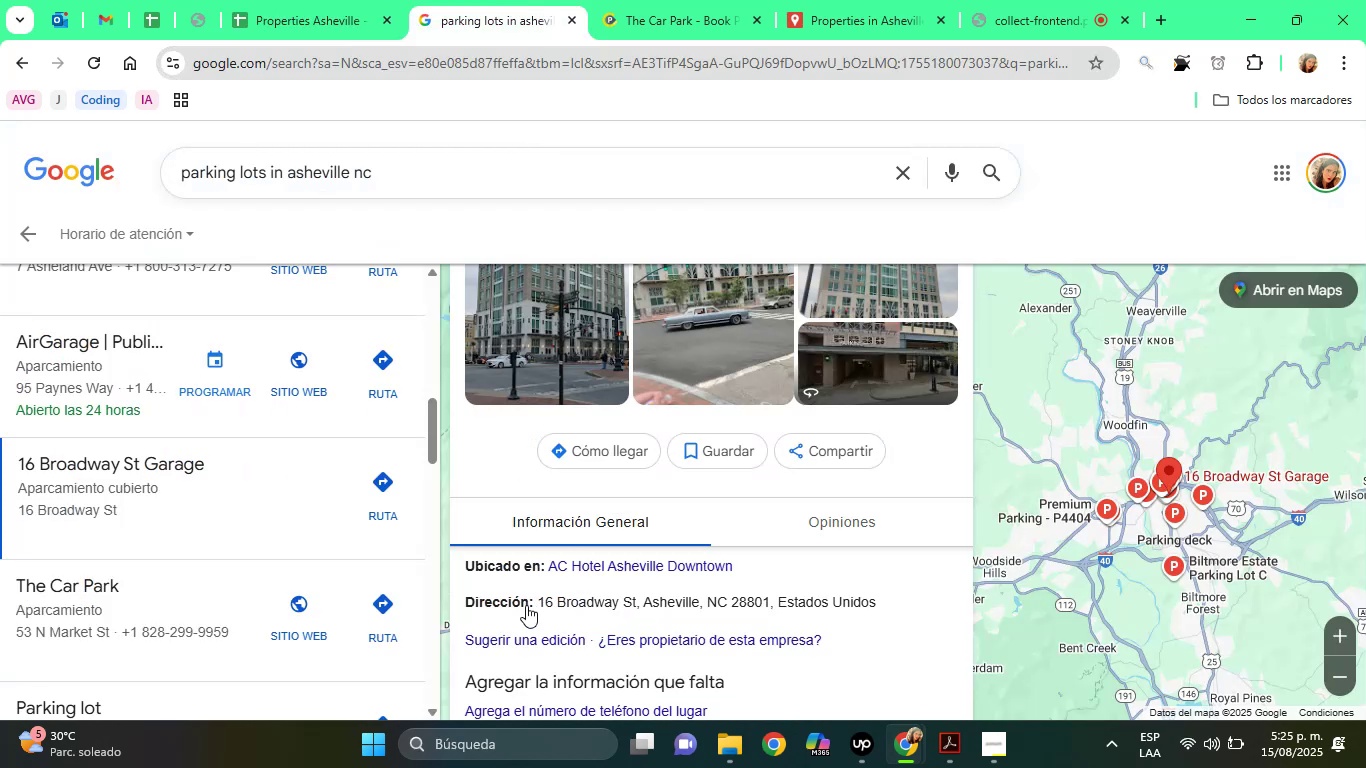 
left_click_drag(start_coordinate=[536, 601], to_coordinate=[767, 593])
 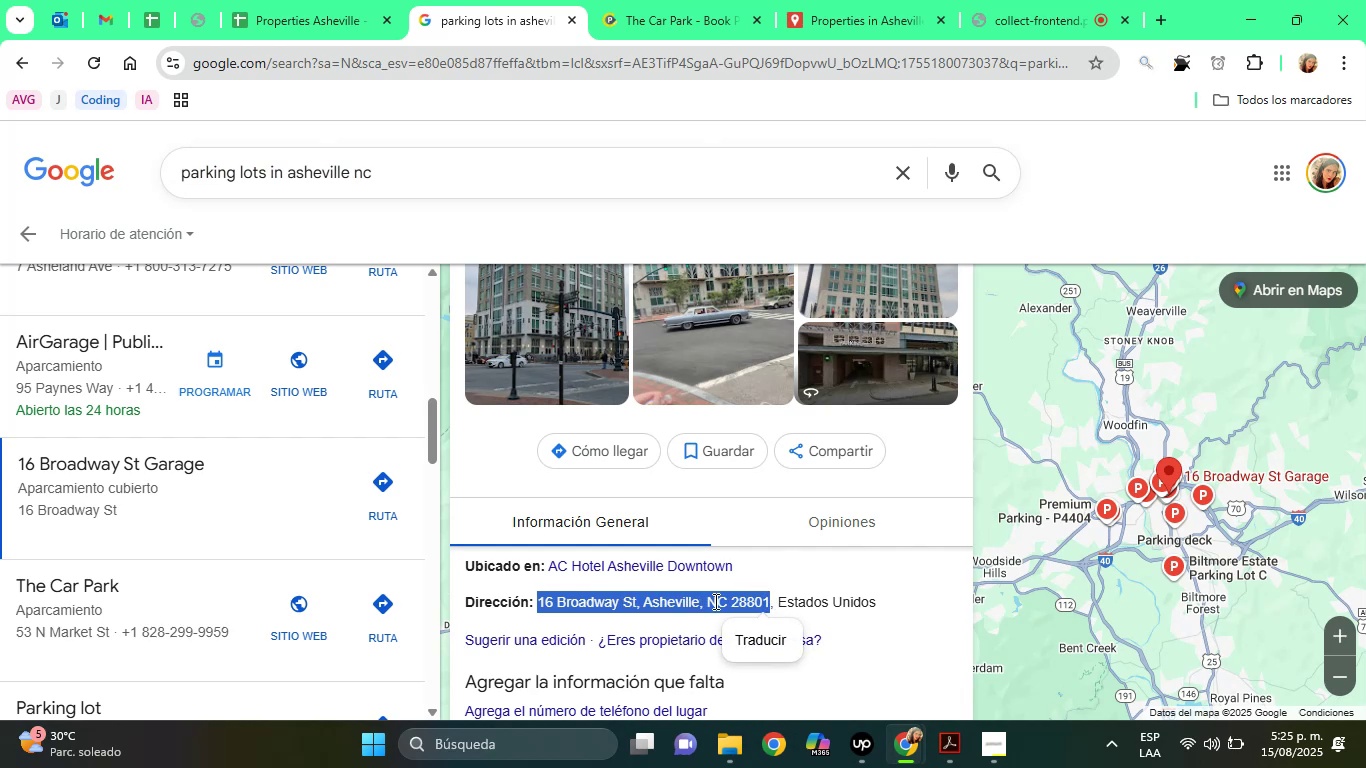 
right_click([714, 601])
 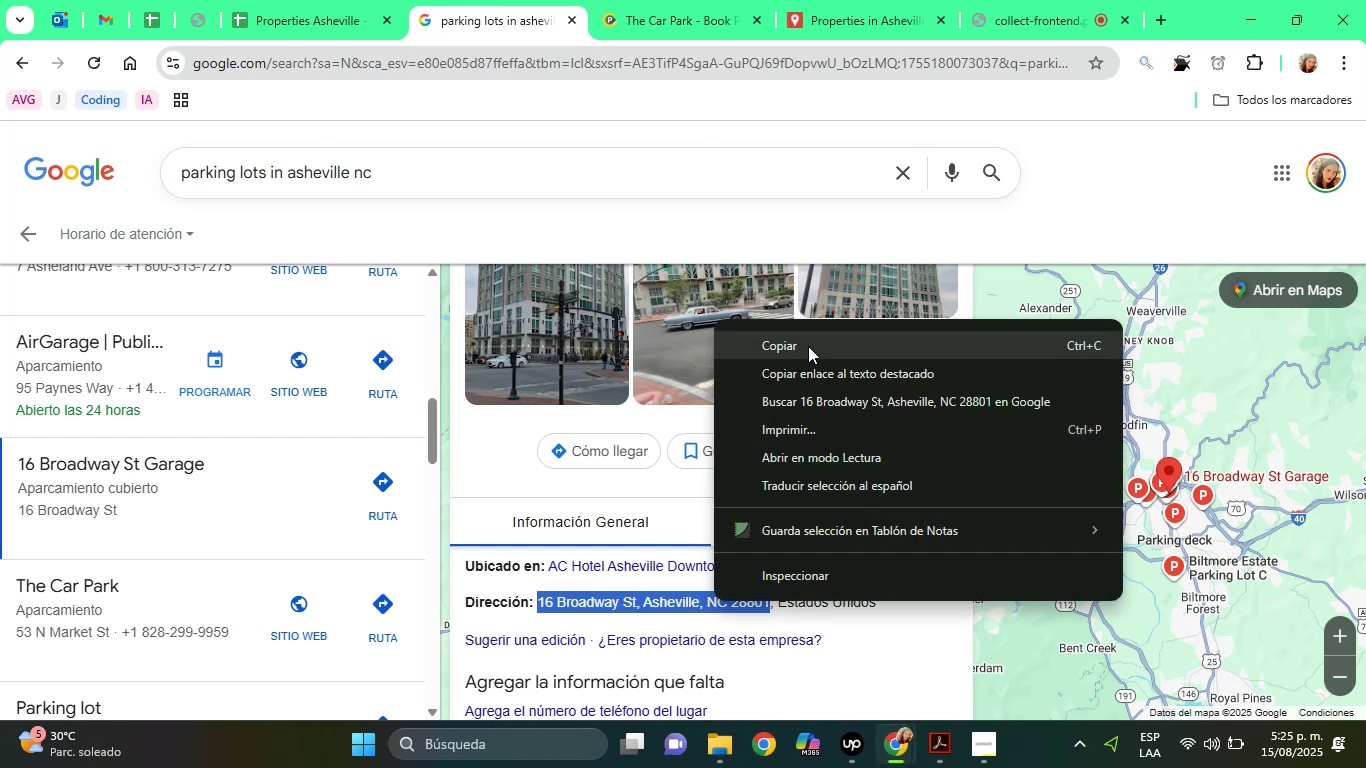 
left_click([806, 346])
 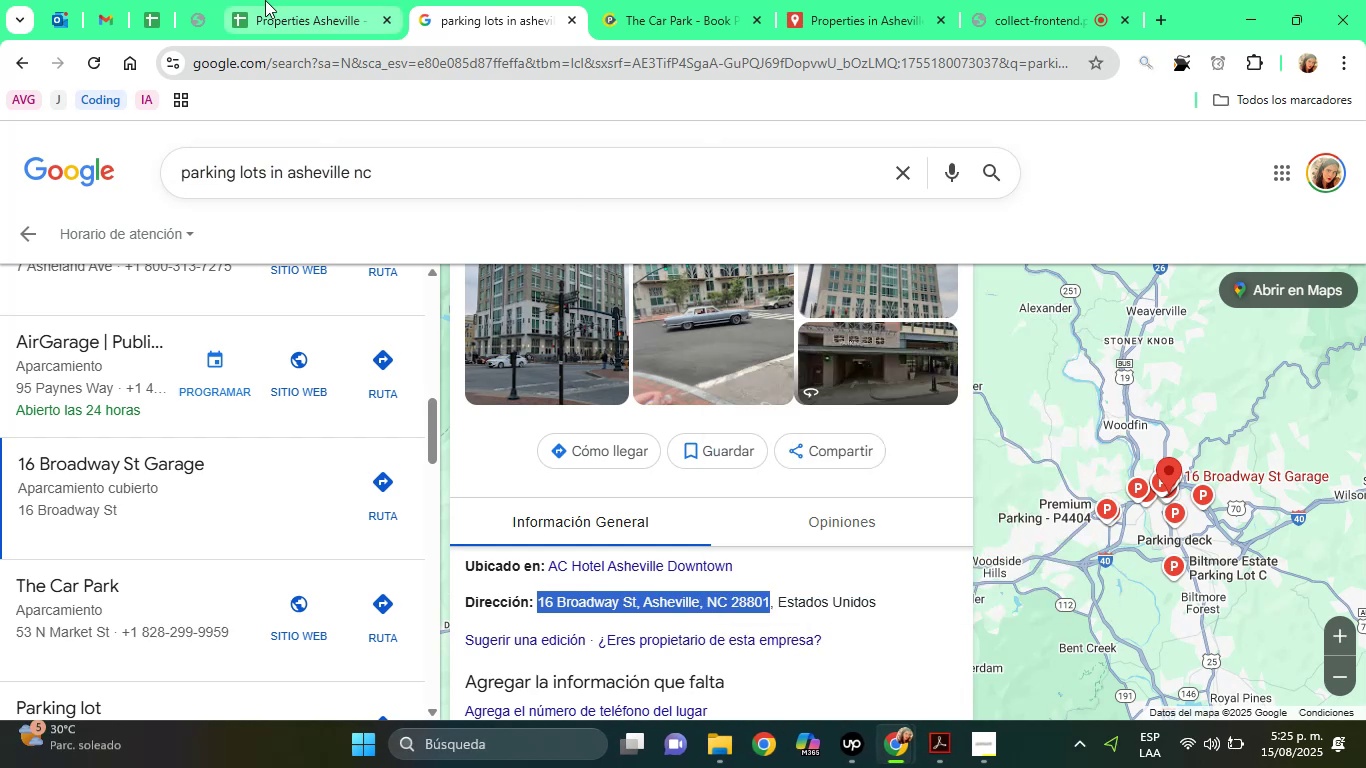 
left_click([265, 0])
 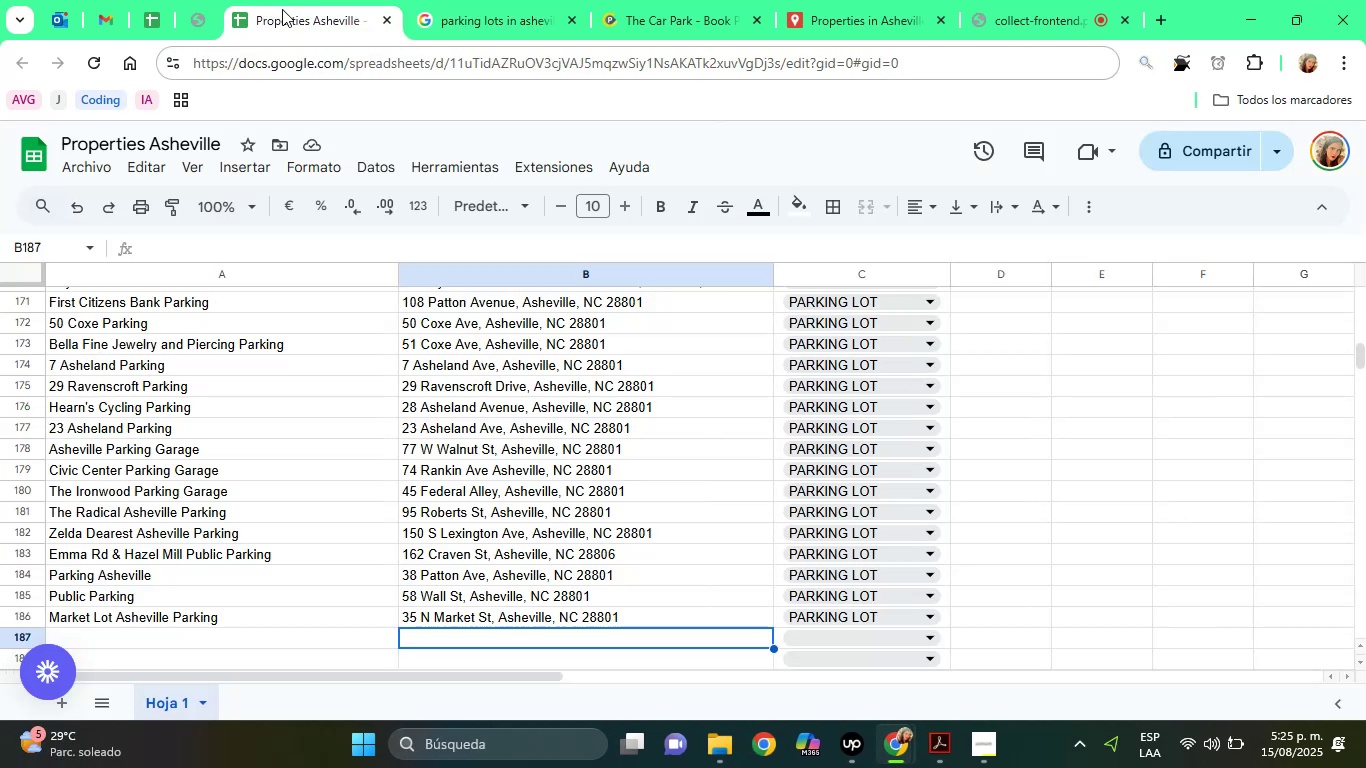 
left_click([284, 10])
 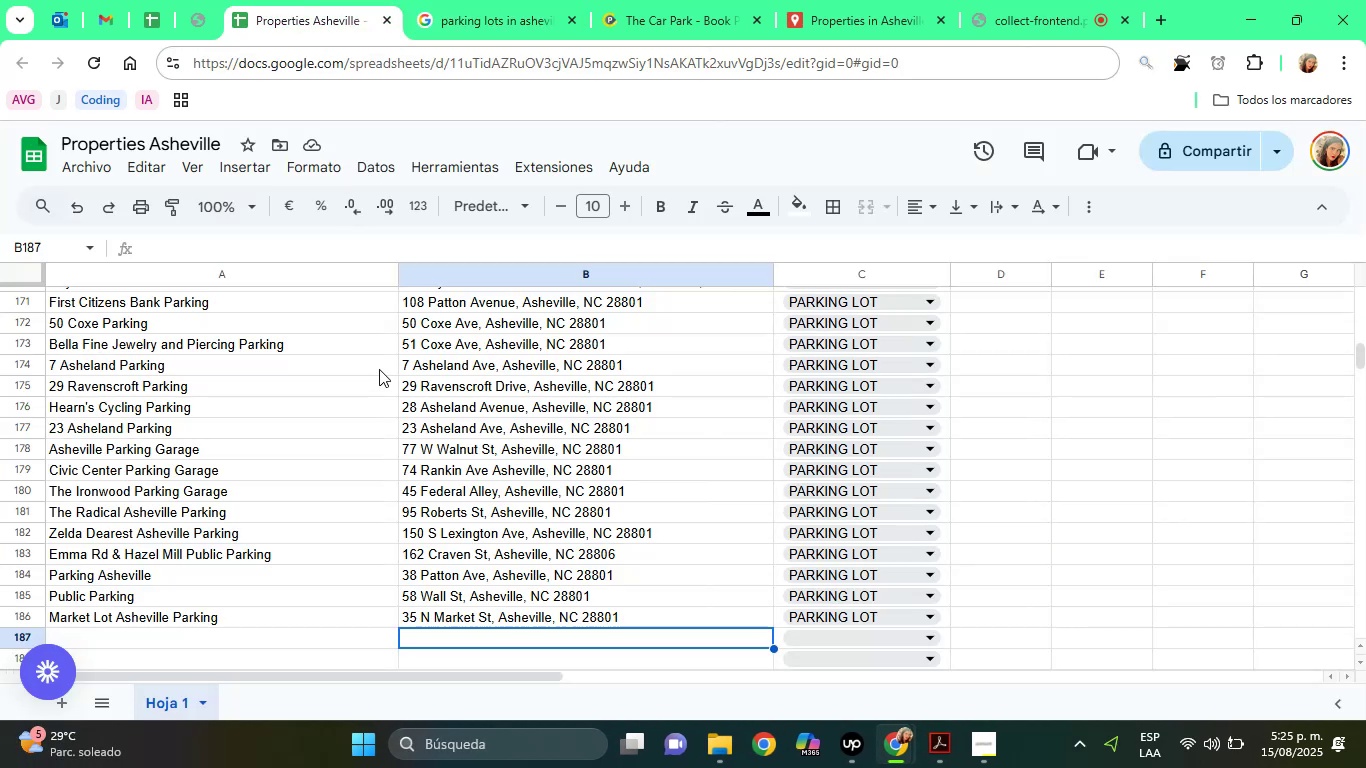 
key(ArrowDown)
 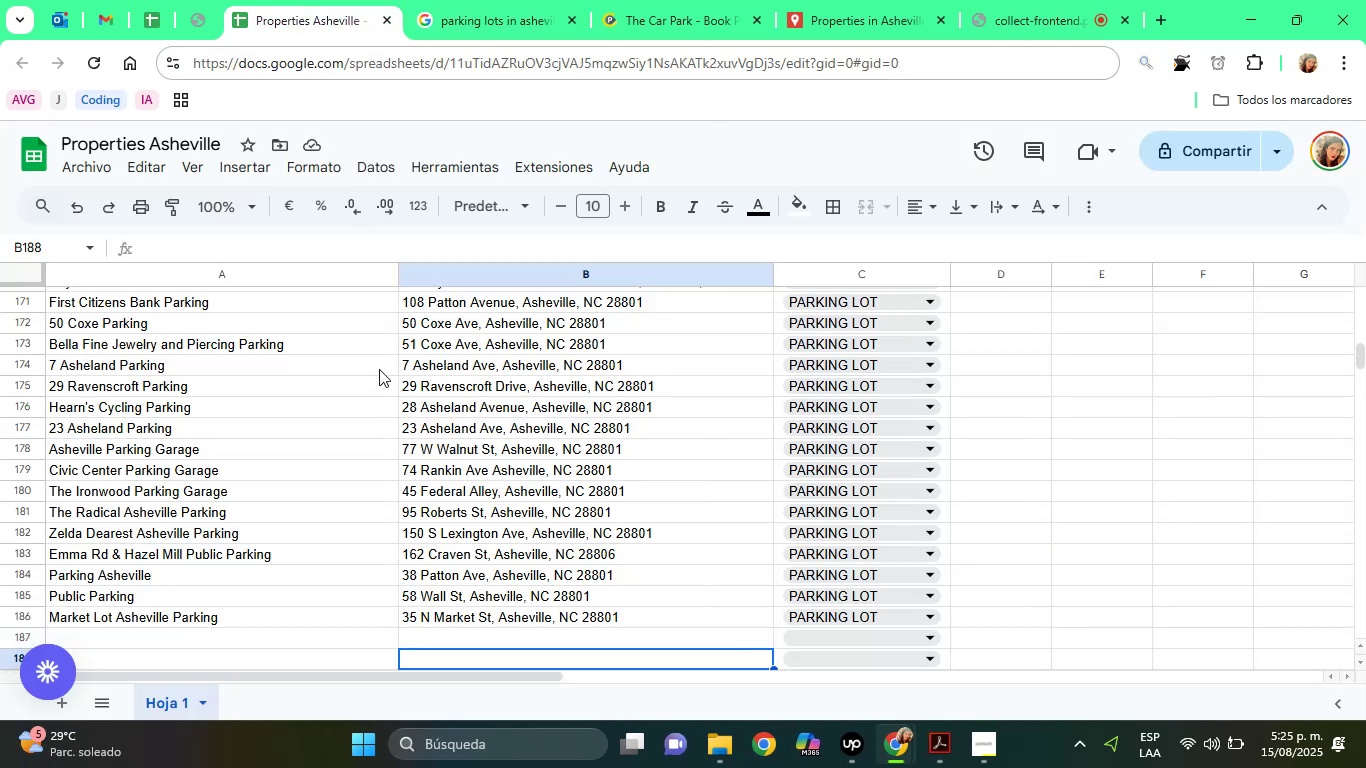 
key(ArrowDown)
 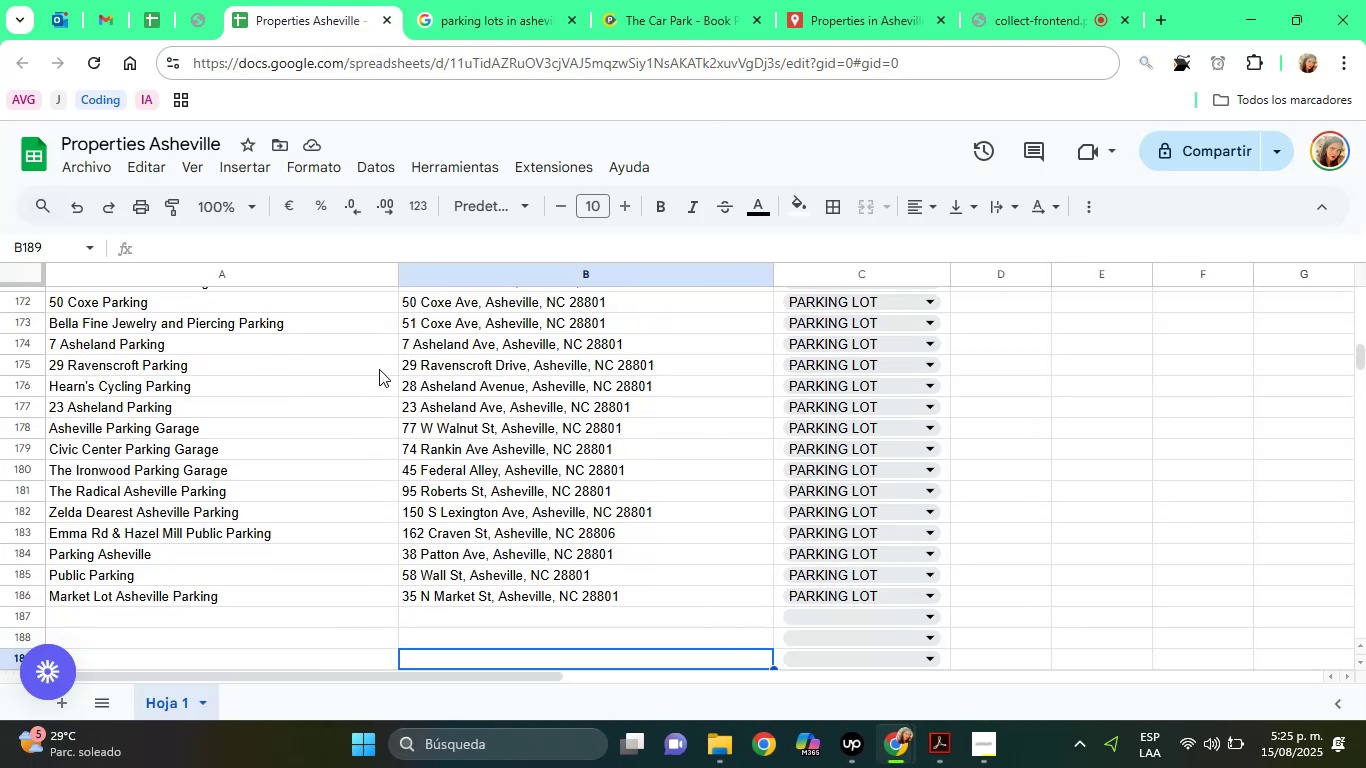 
key(ArrowUp)
 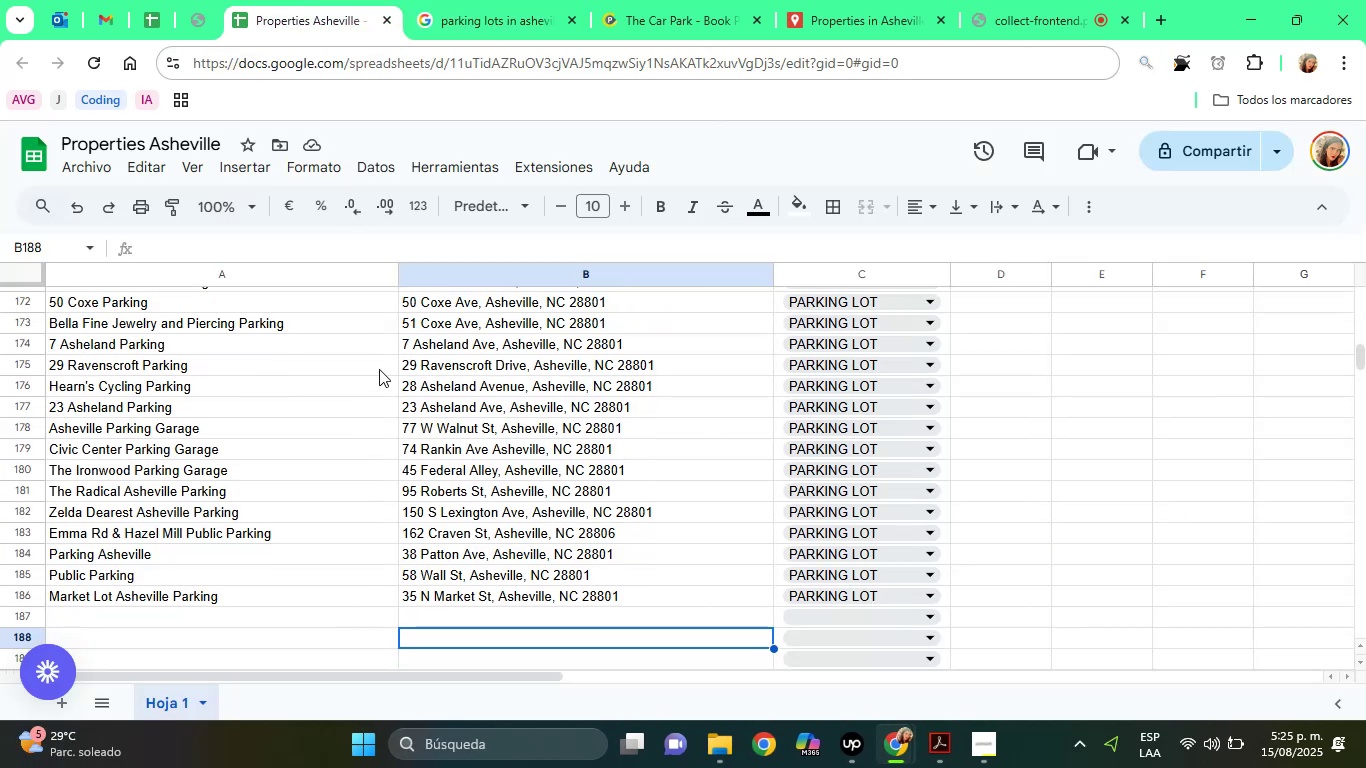 
key(ArrowUp)
 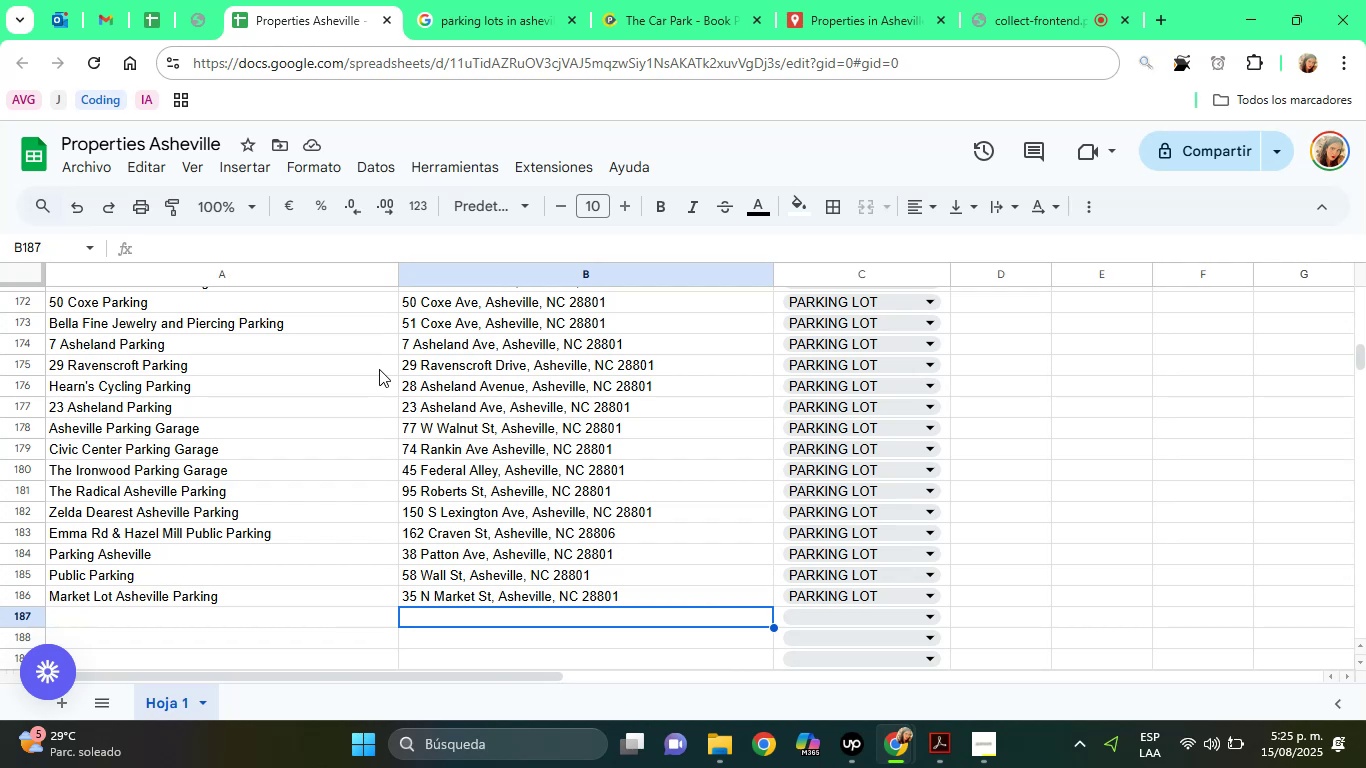 
key(Control+ControlLeft)
 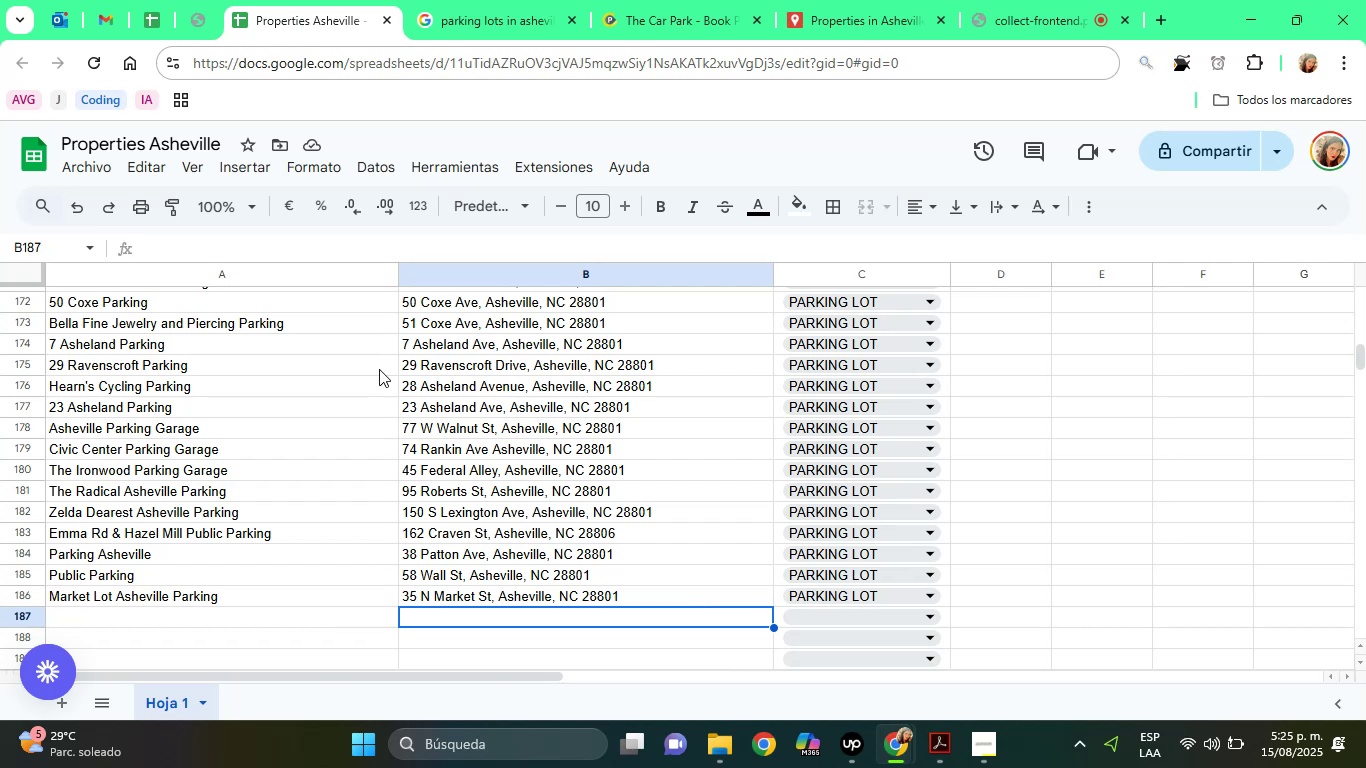 
key(Control+V)
 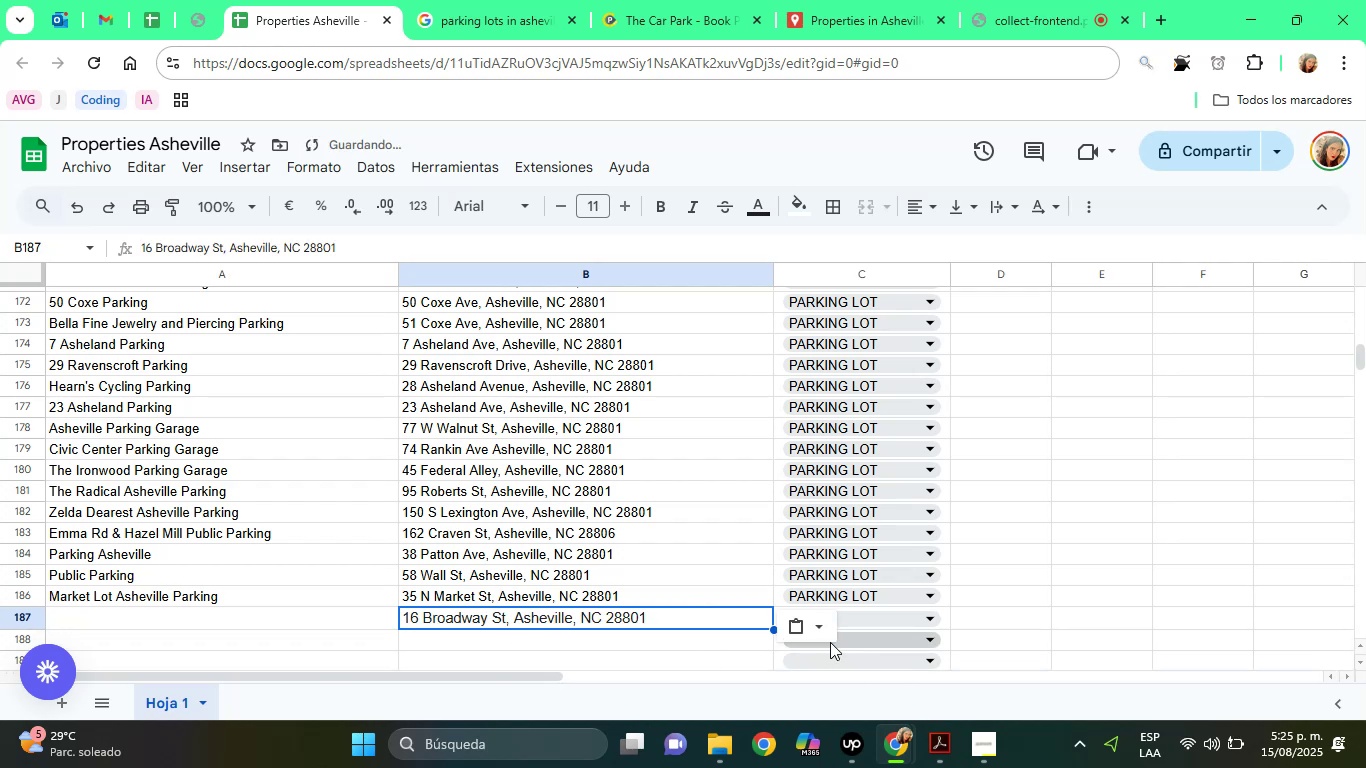 
left_click([807, 625])
 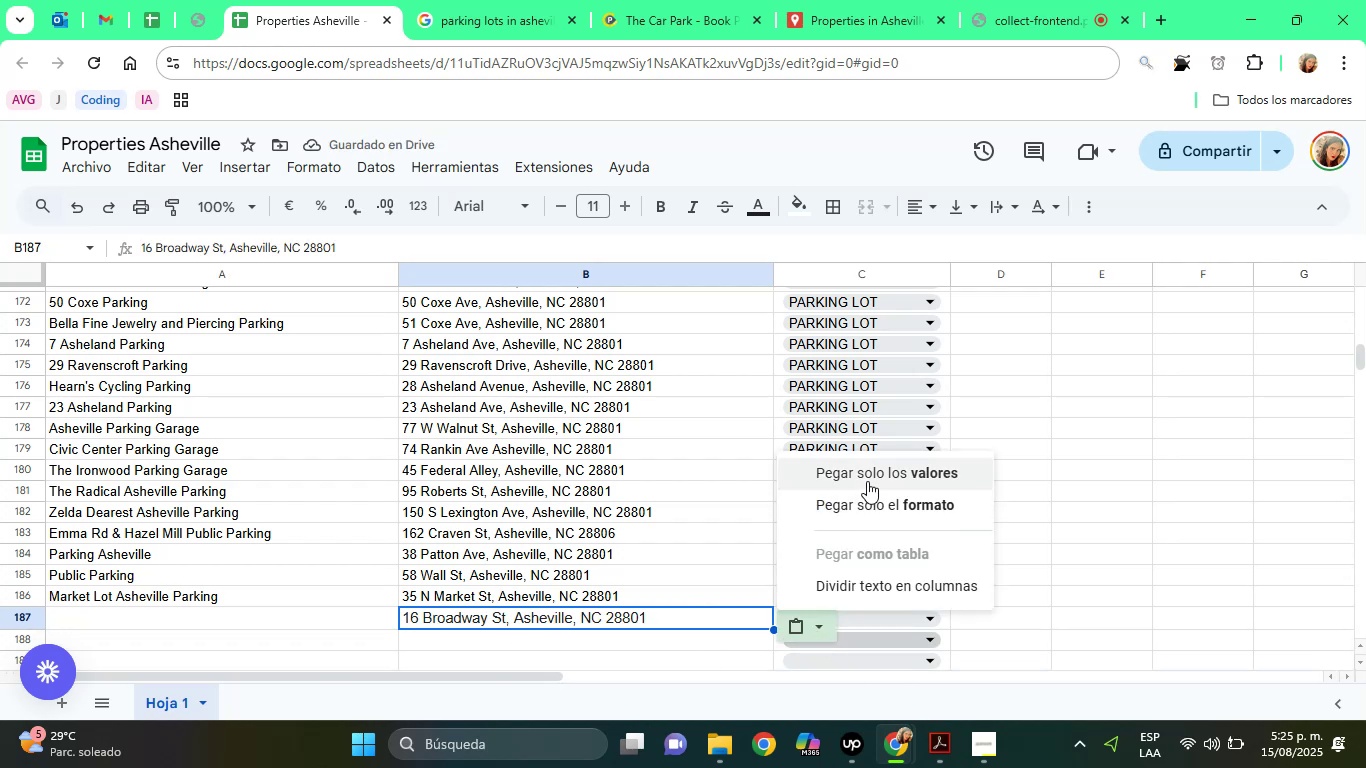 
left_click([867, 481])
 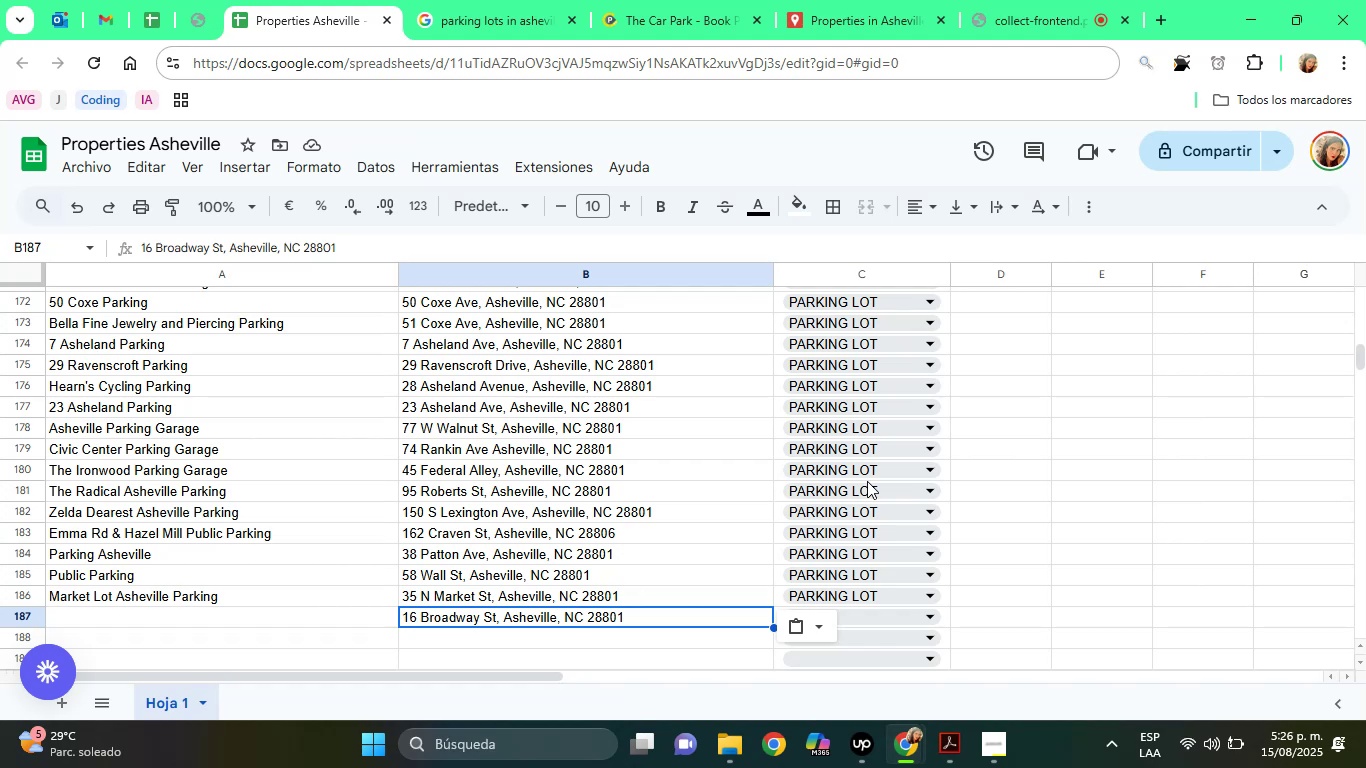 
wait(43.13)
 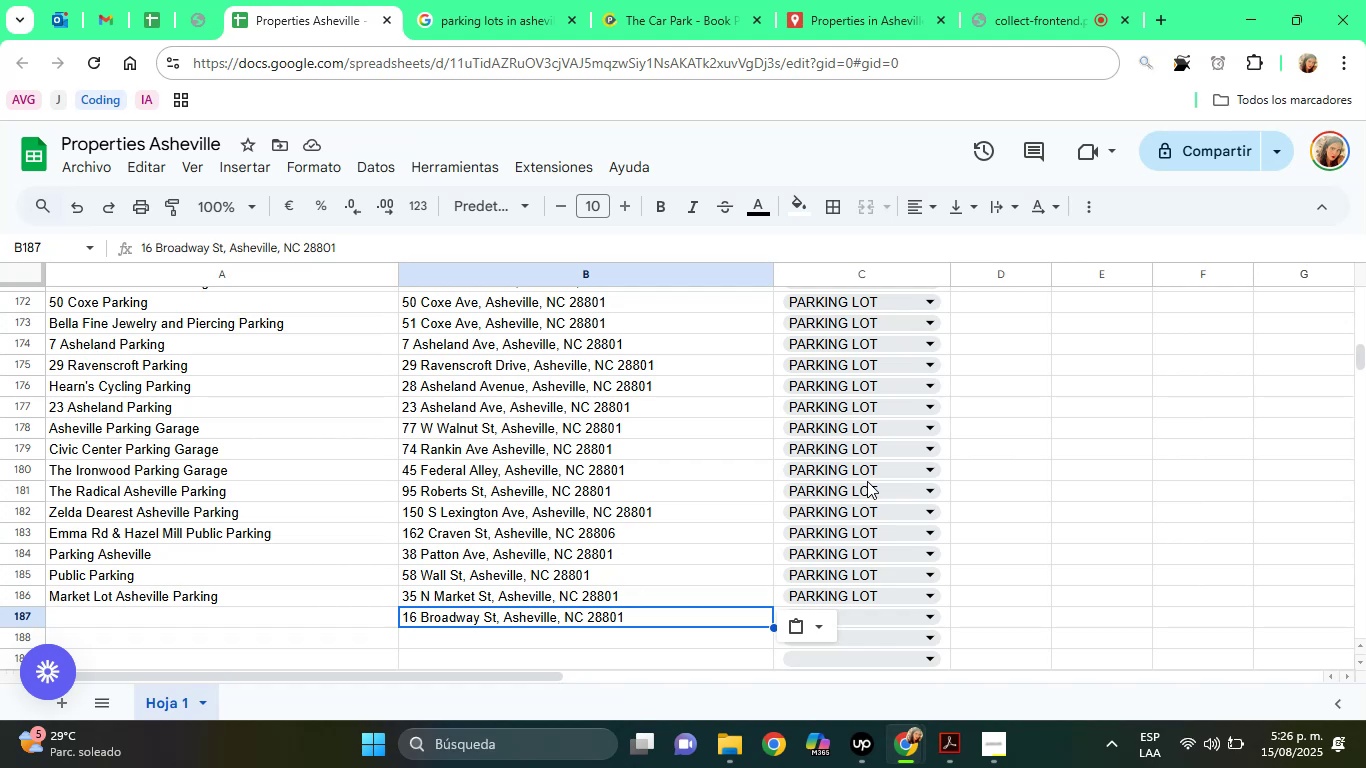 
left_click([873, 613])
 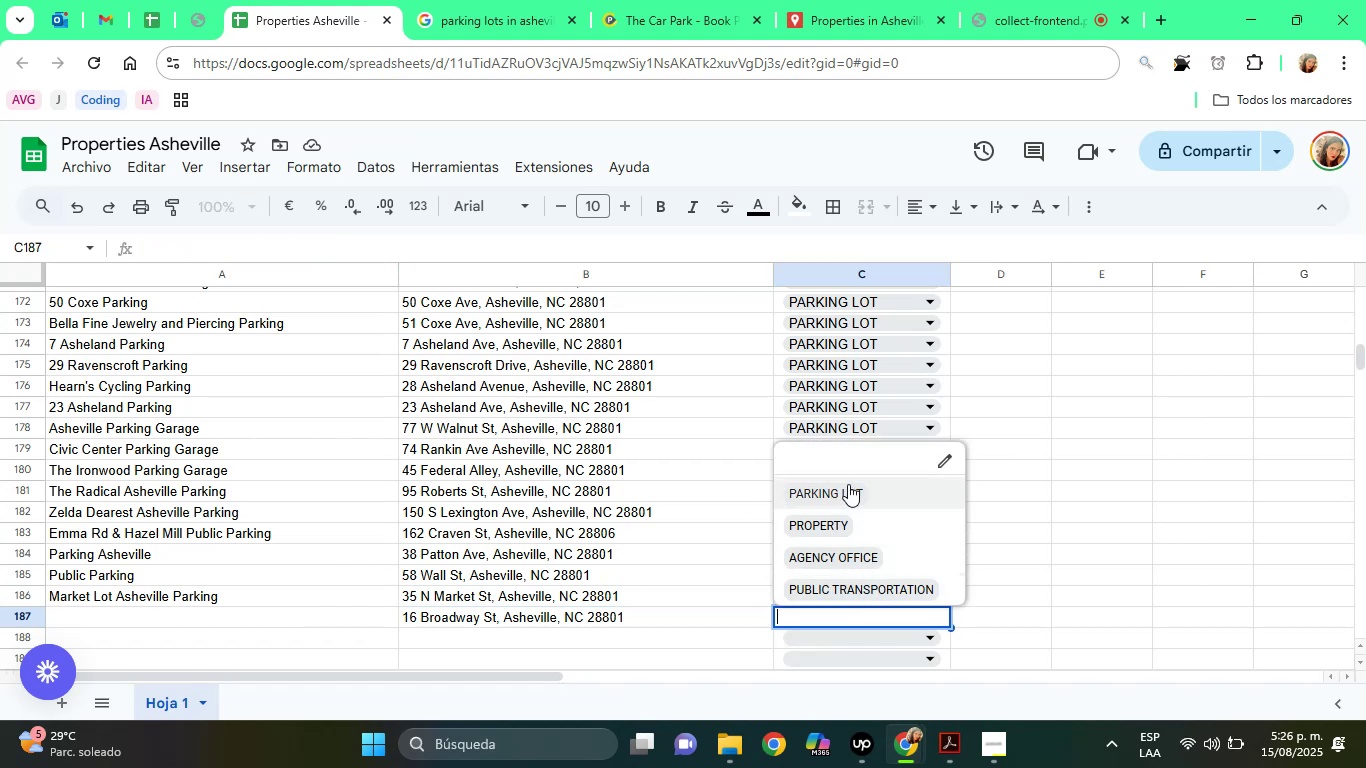 
left_click([847, 481])
 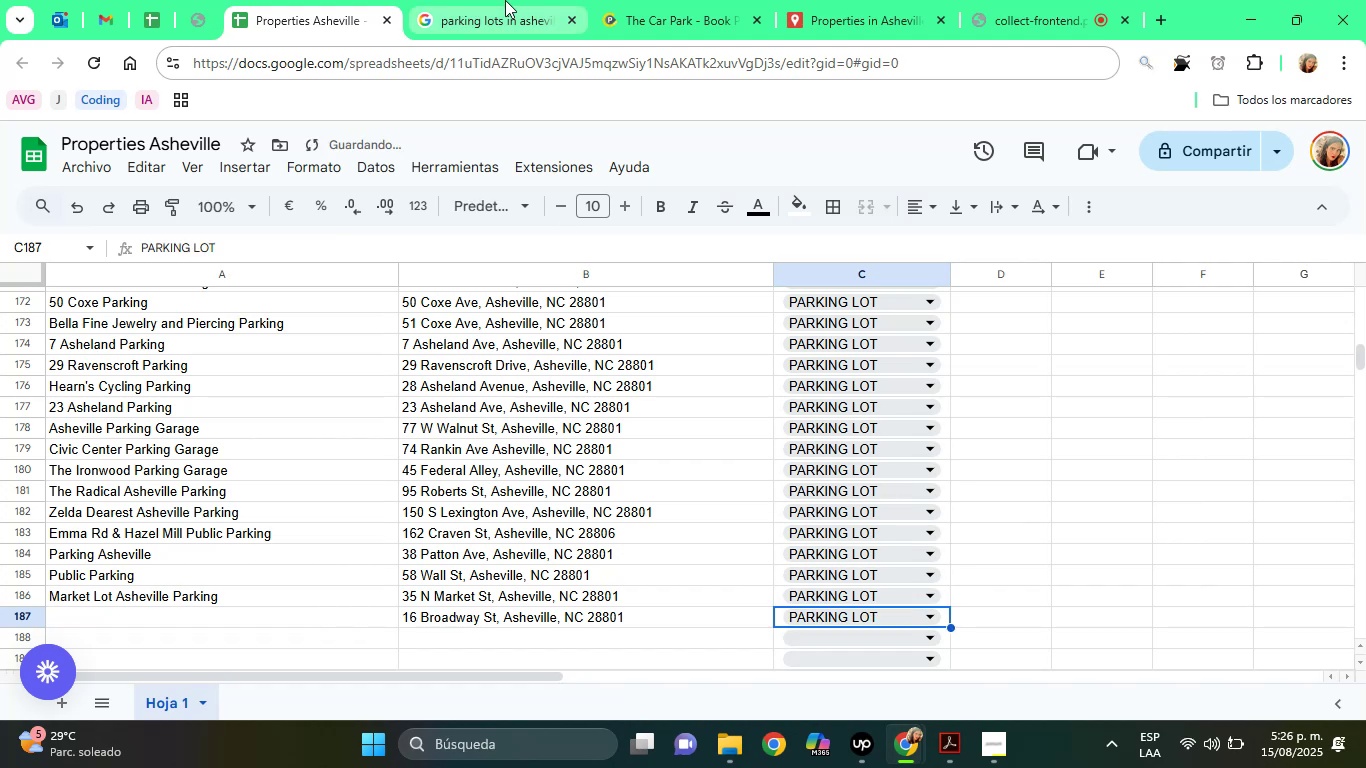 
left_click([464, 0])
 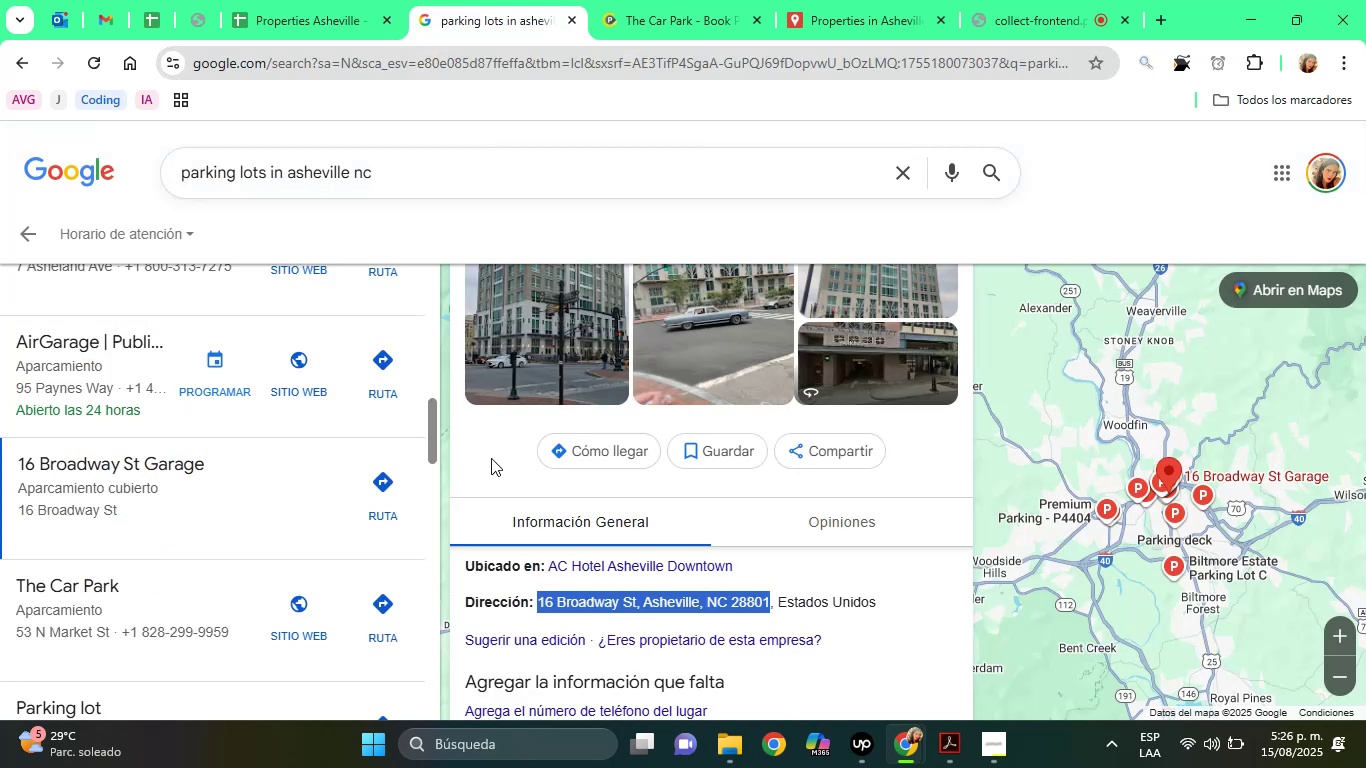 
left_click([490, 461])
 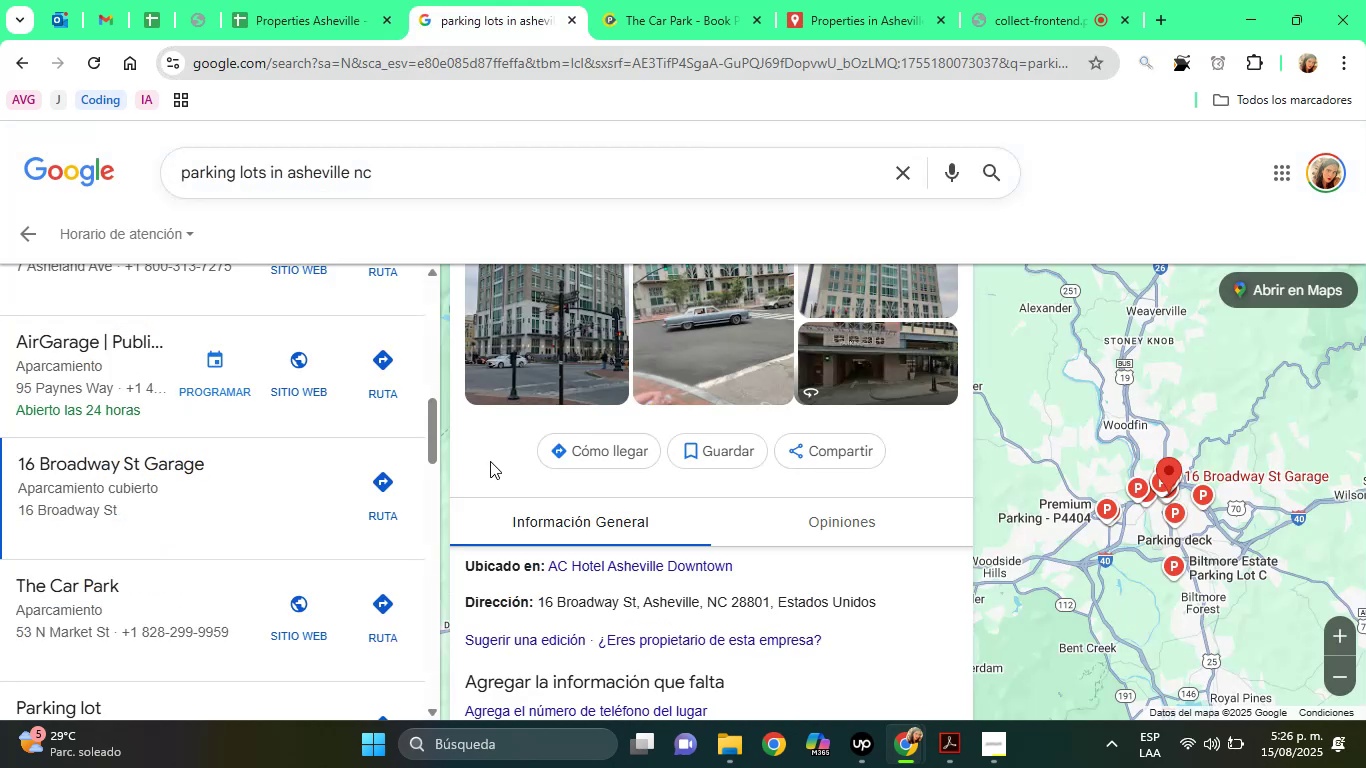 
key(ArrowUp)
 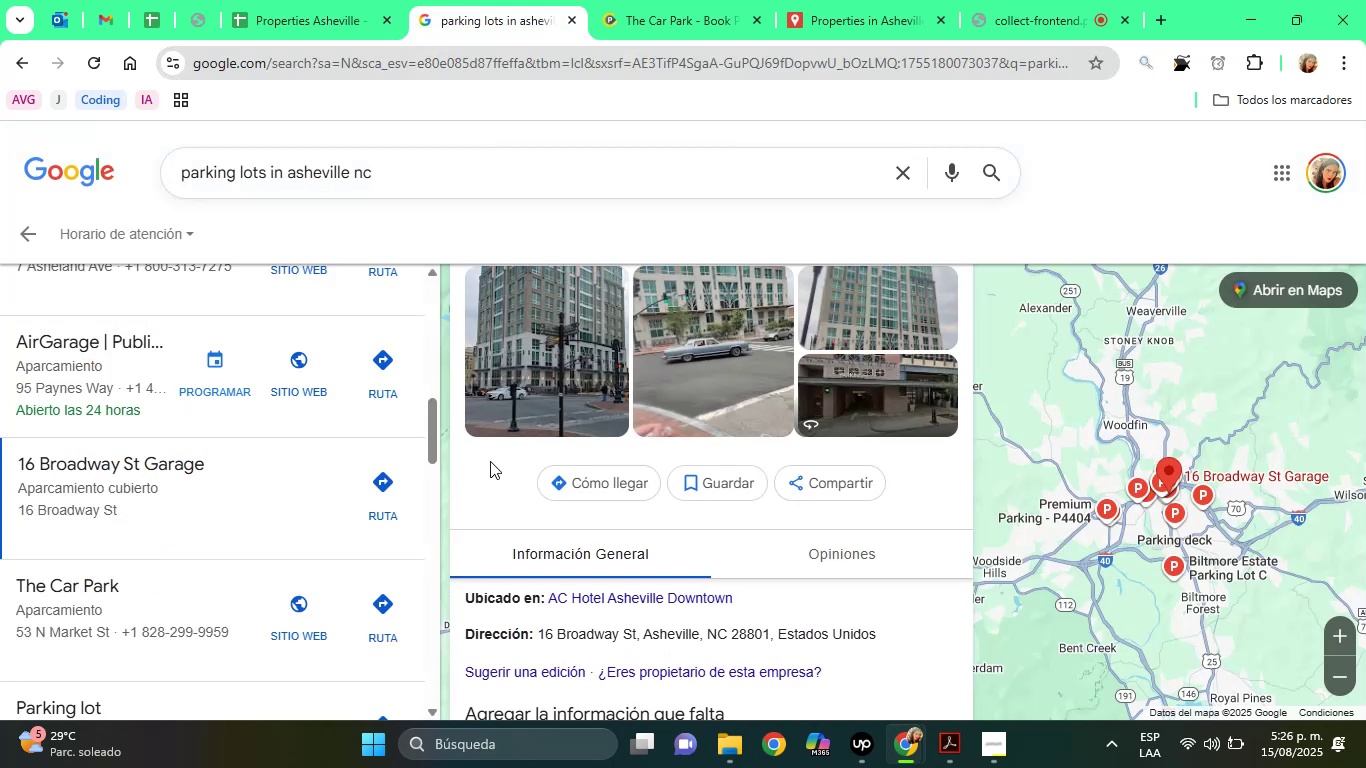 
key(ArrowUp)
 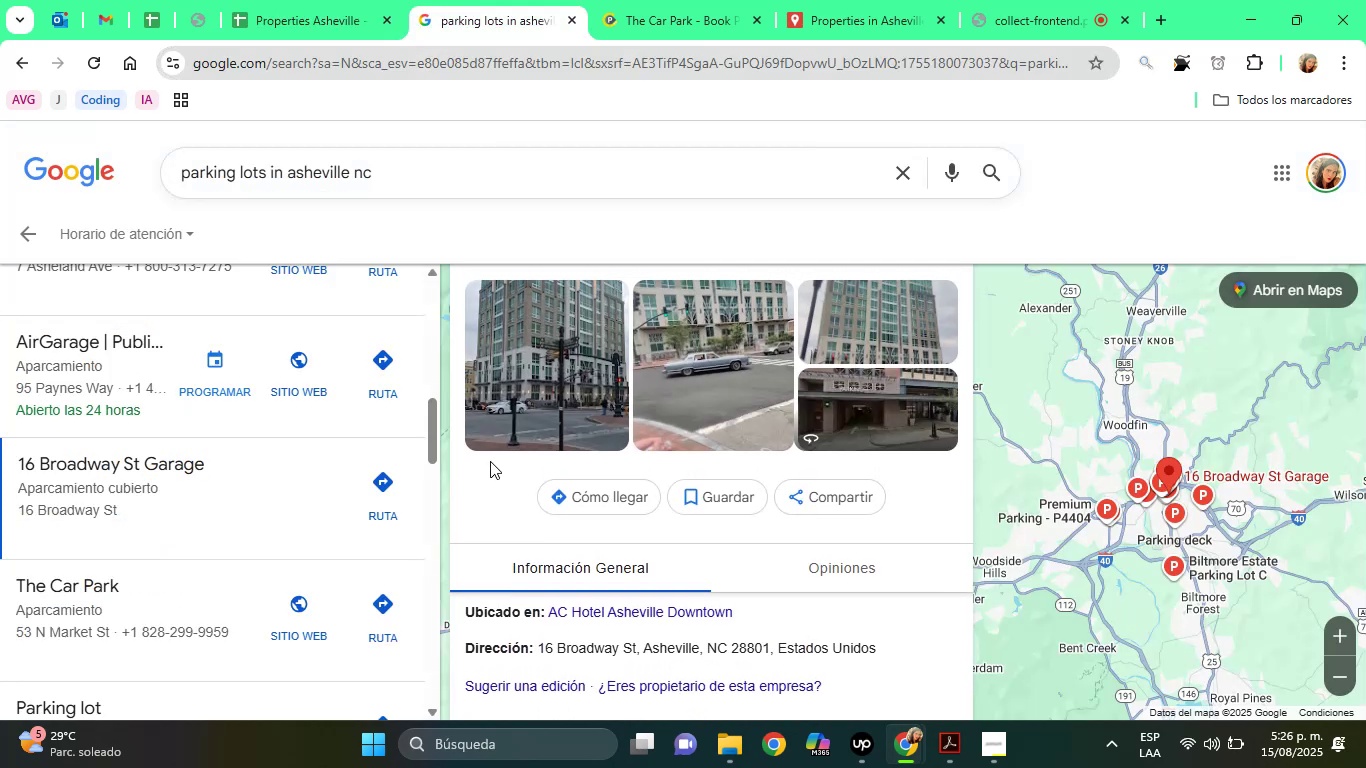 
key(ArrowUp)
 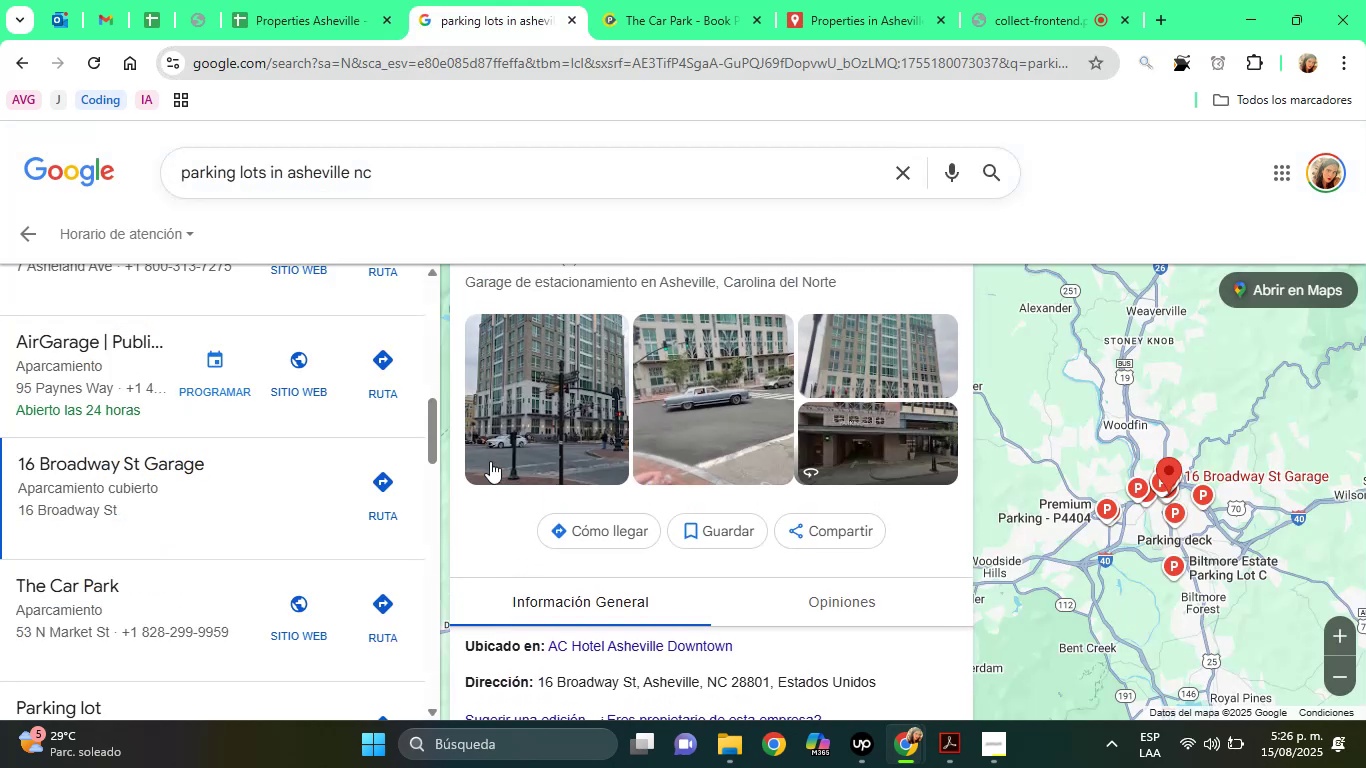 
key(ArrowUp)
 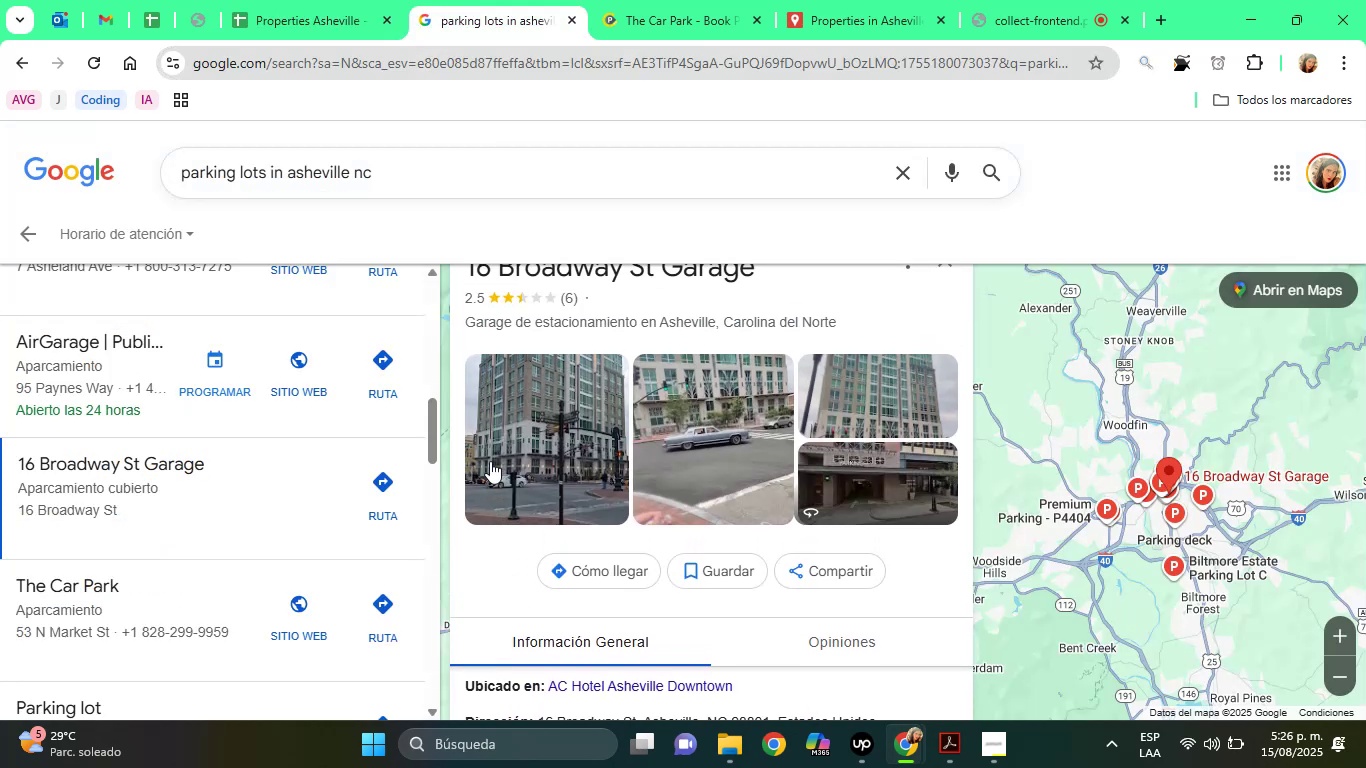 
key(ArrowUp)
 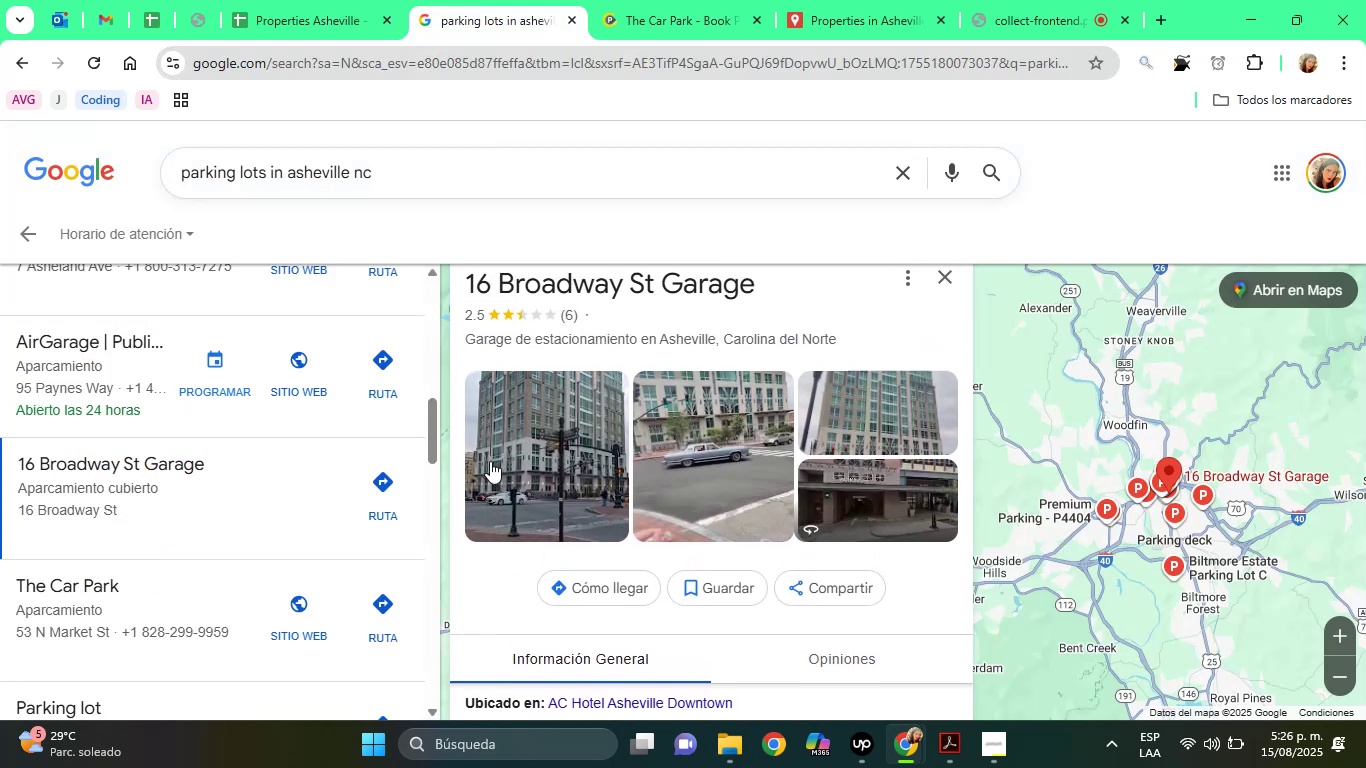 
key(ArrowUp)
 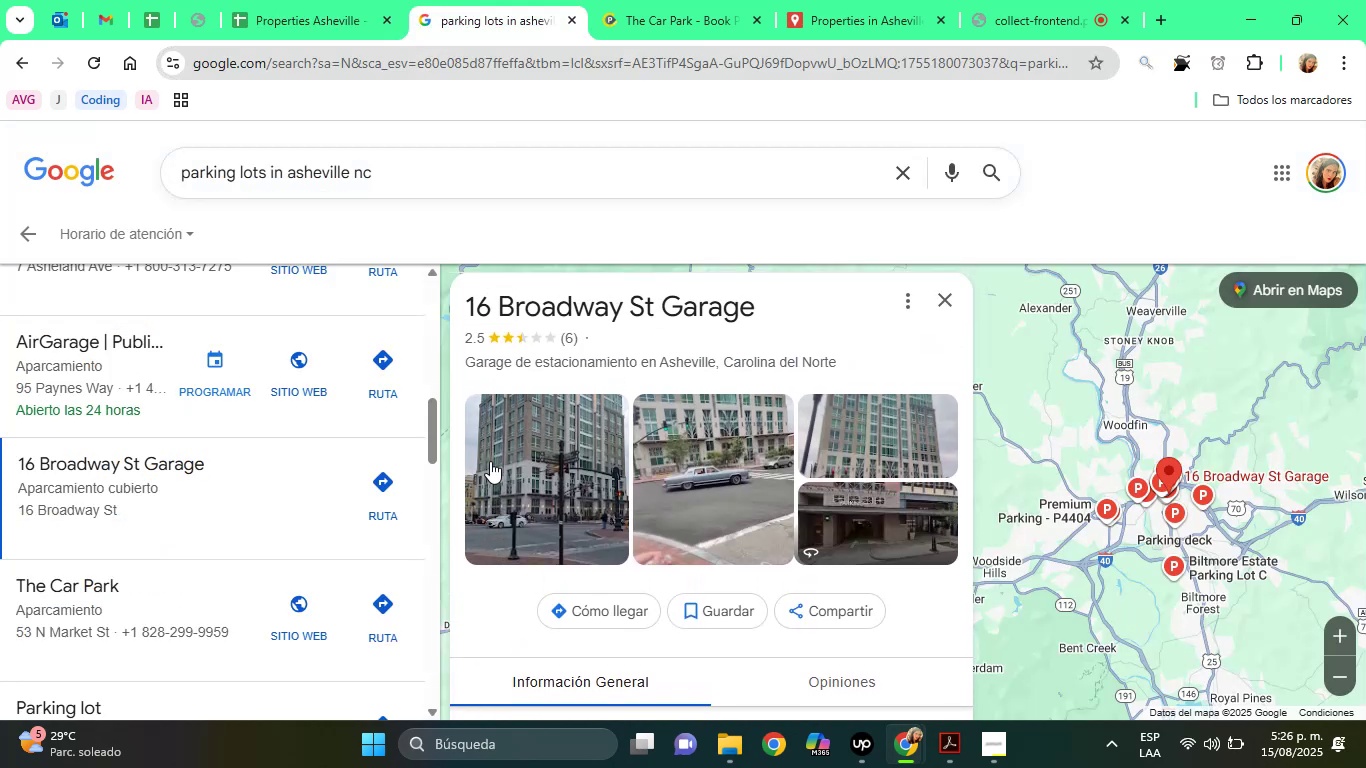 
key(ArrowUp)
 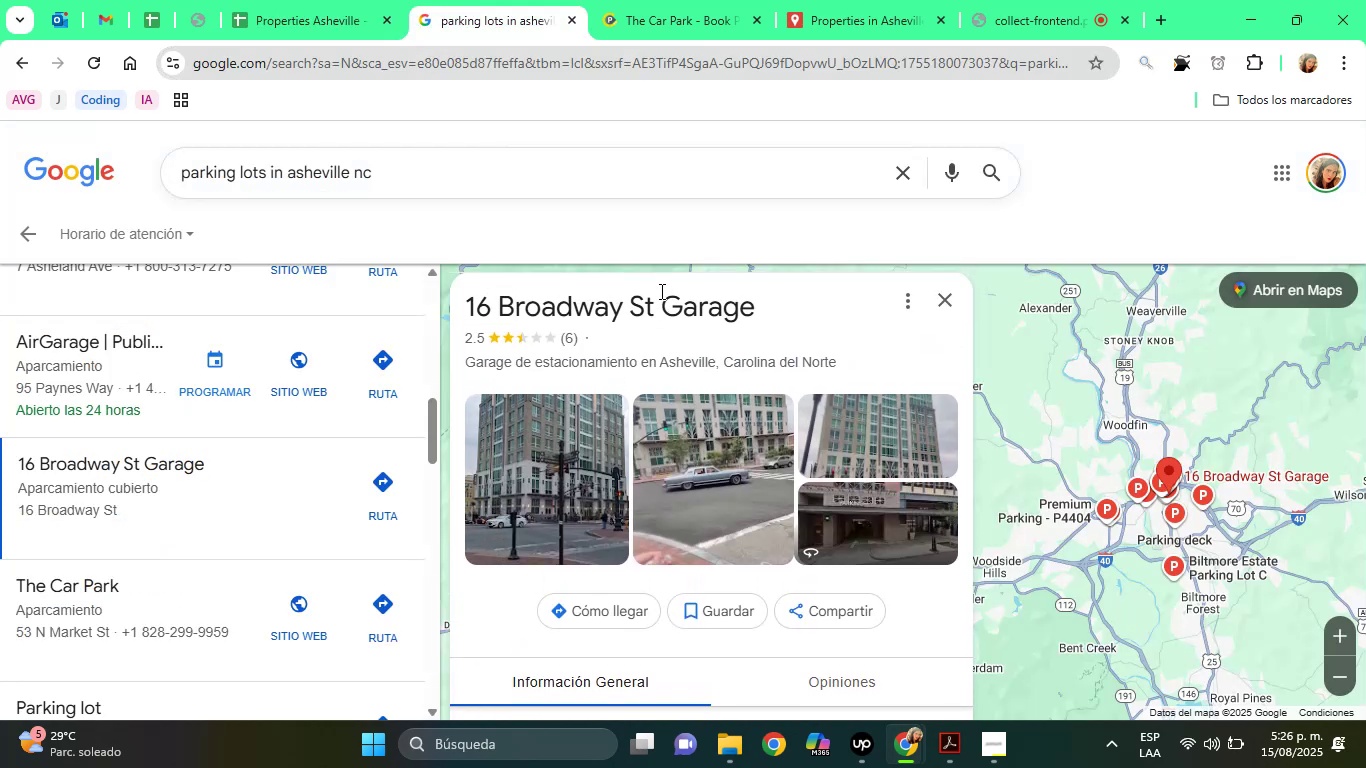 
double_click([656, 303])
 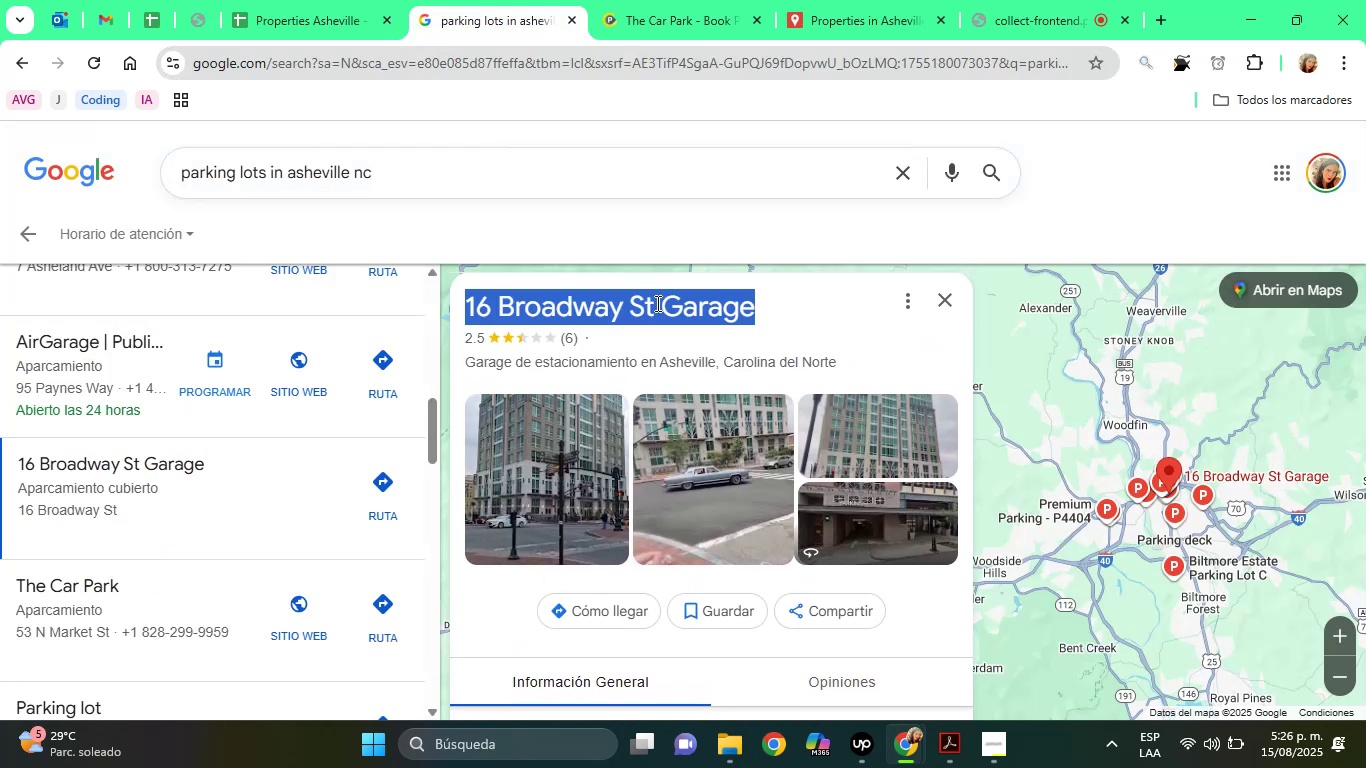 
triple_click([656, 303])
 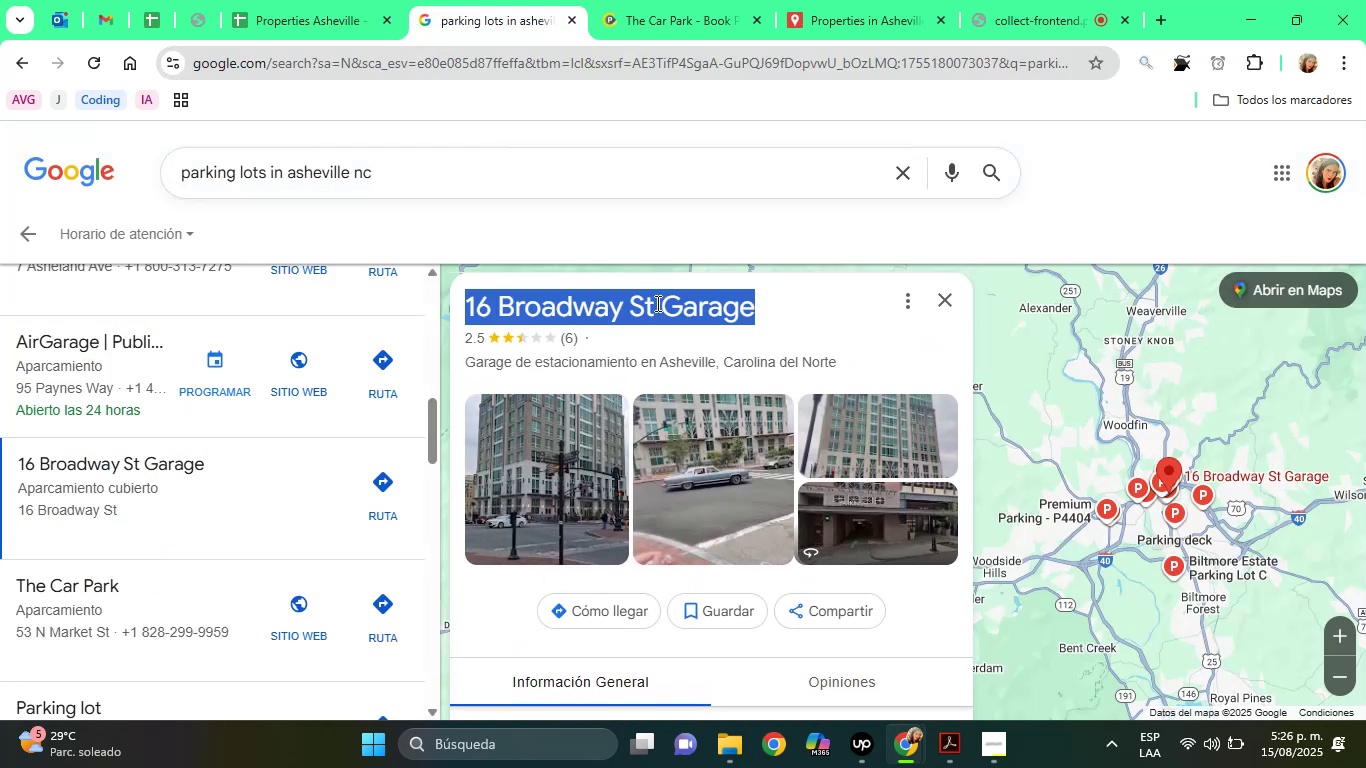 
right_click([656, 303])
 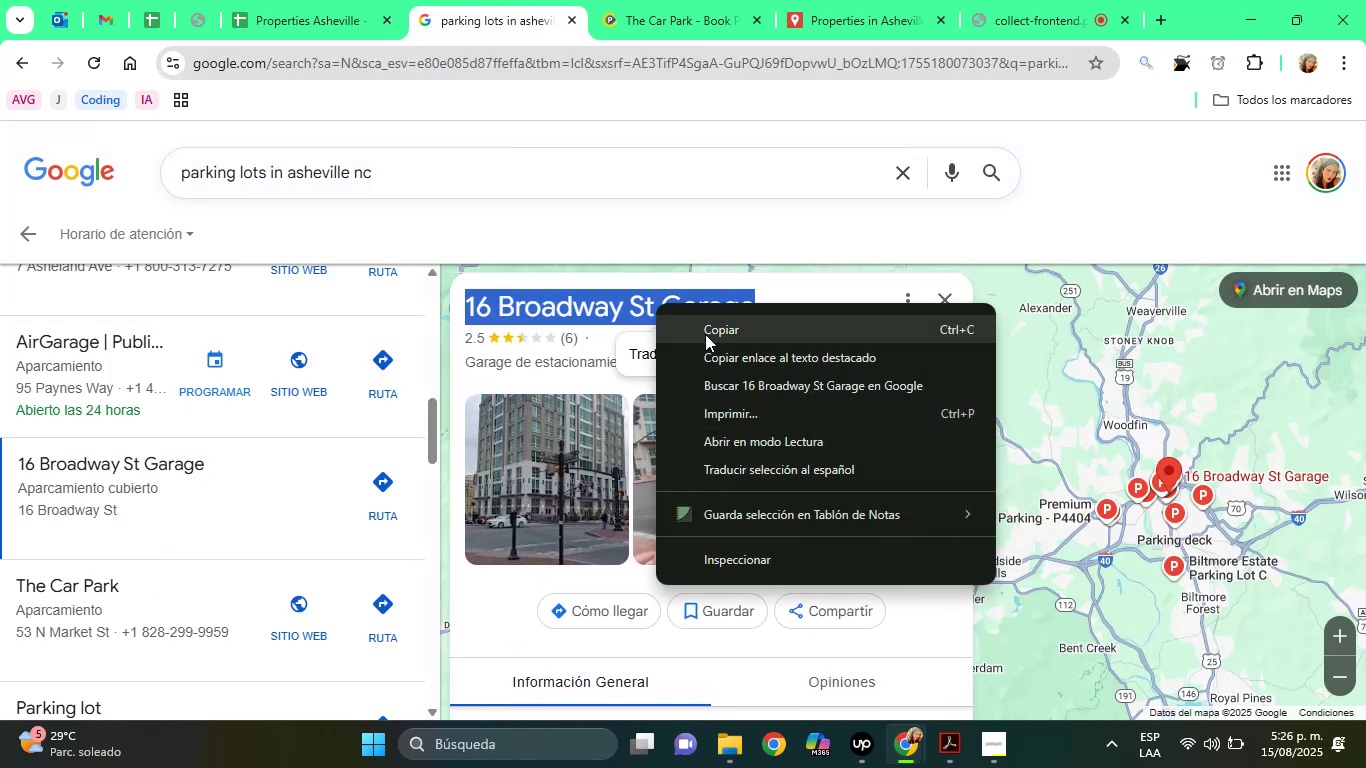 
left_click([707, 334])
 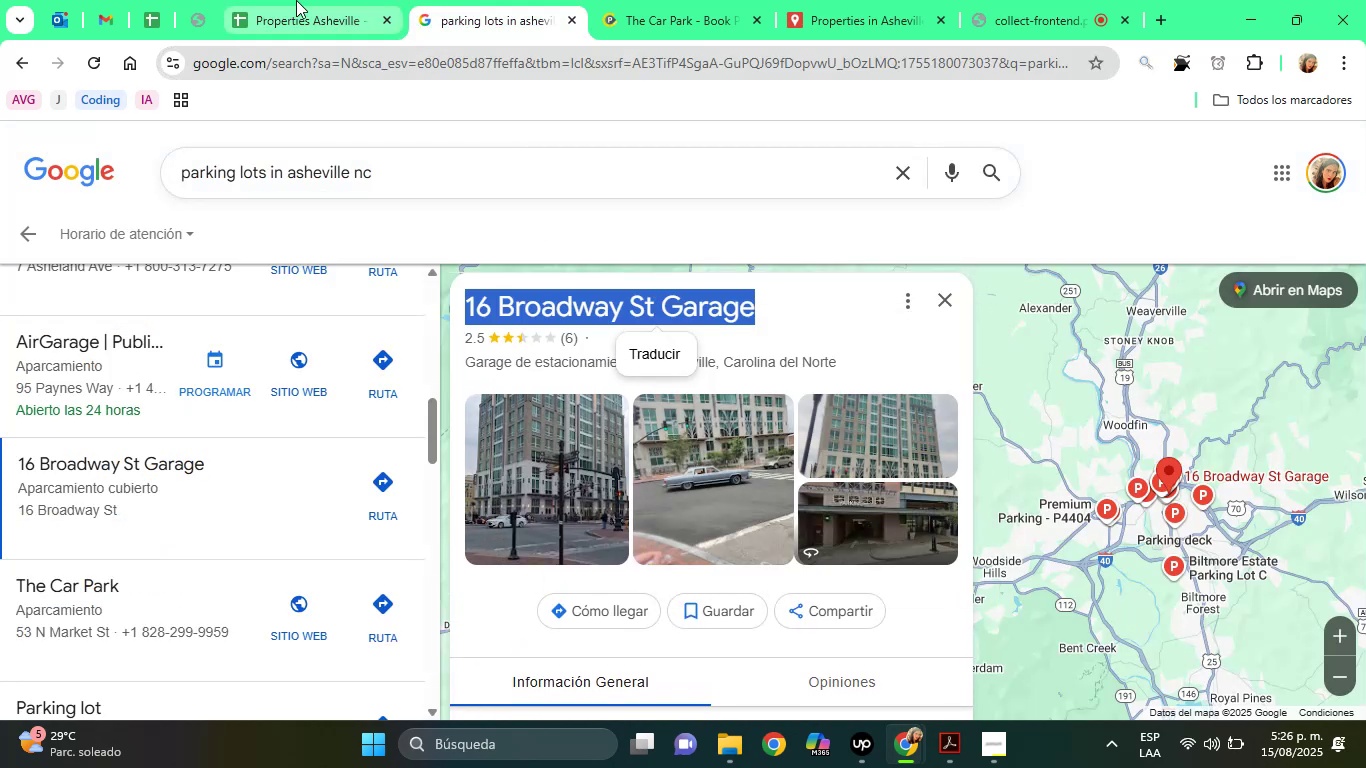 
left_click([294, 0])
 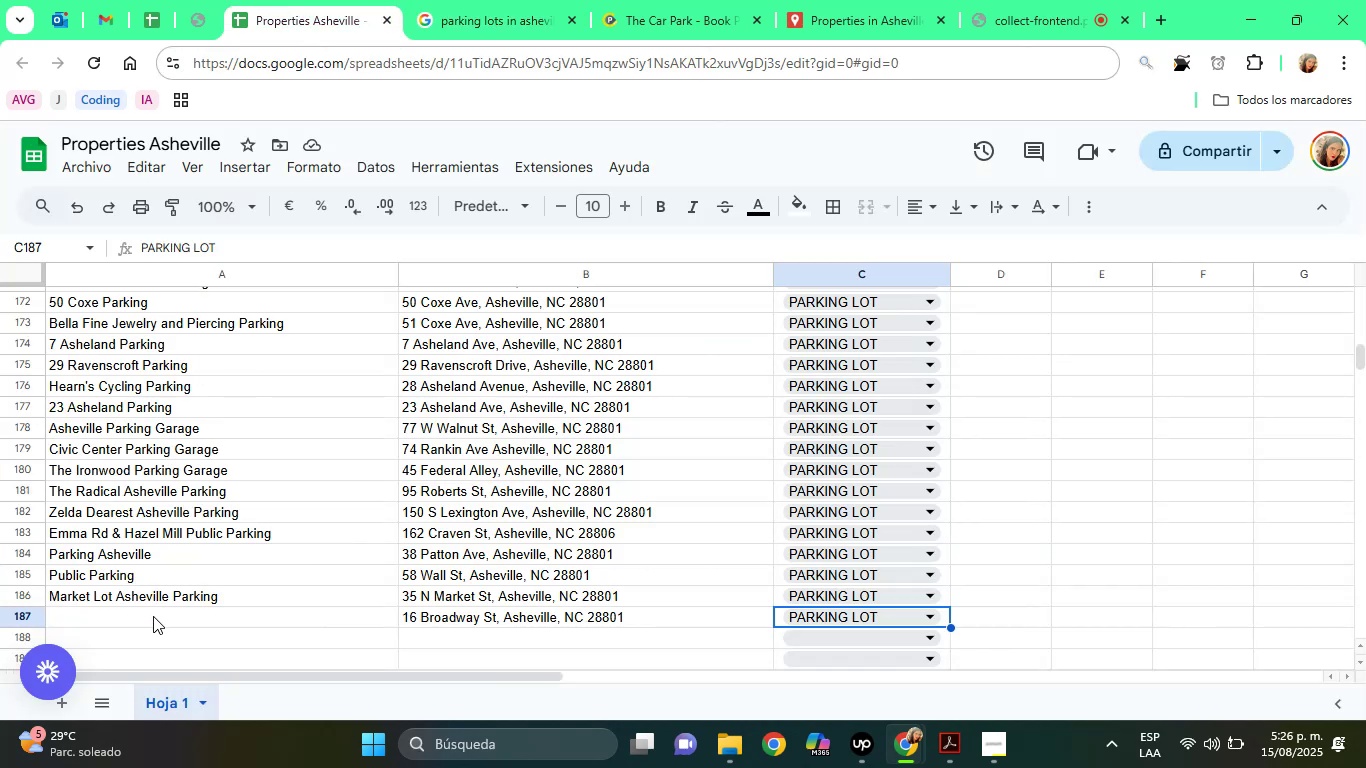 
left_click([151, 616])
 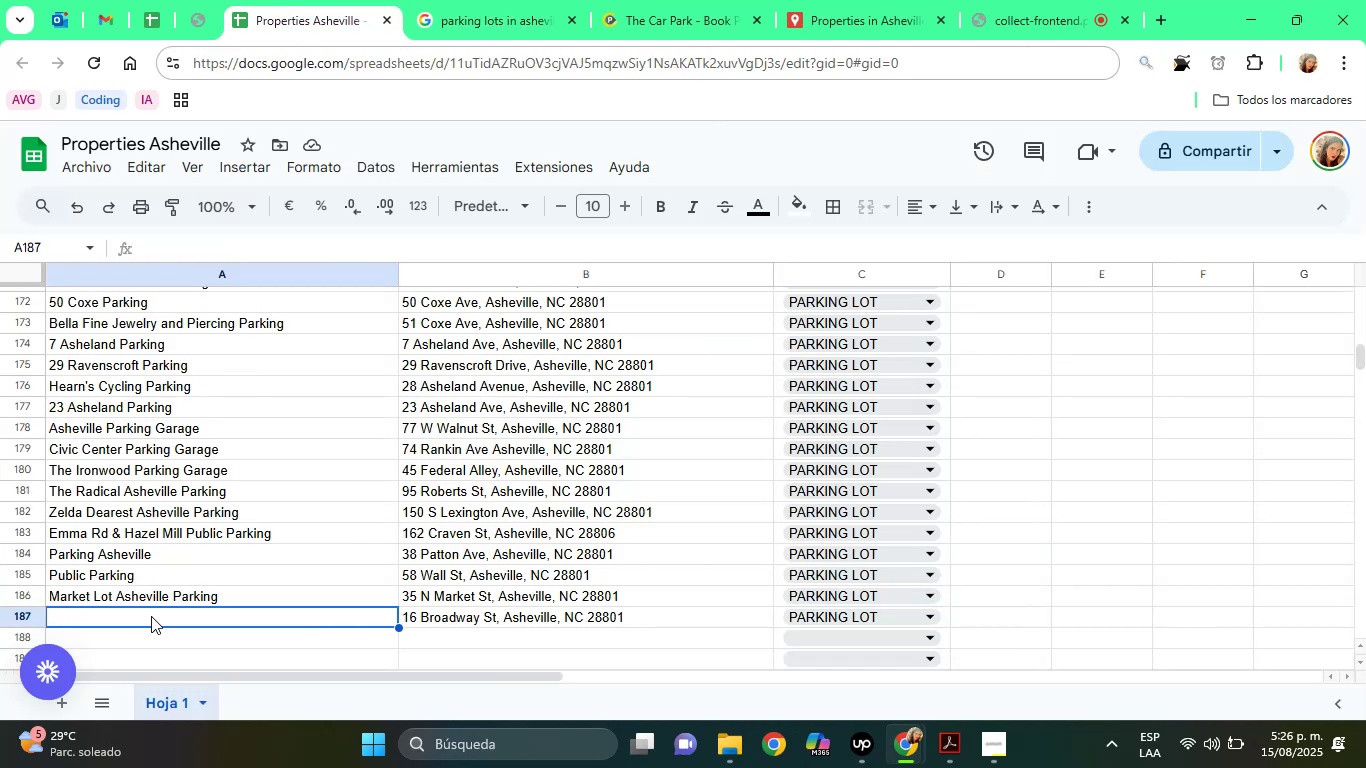 
right_click([151, 616])
 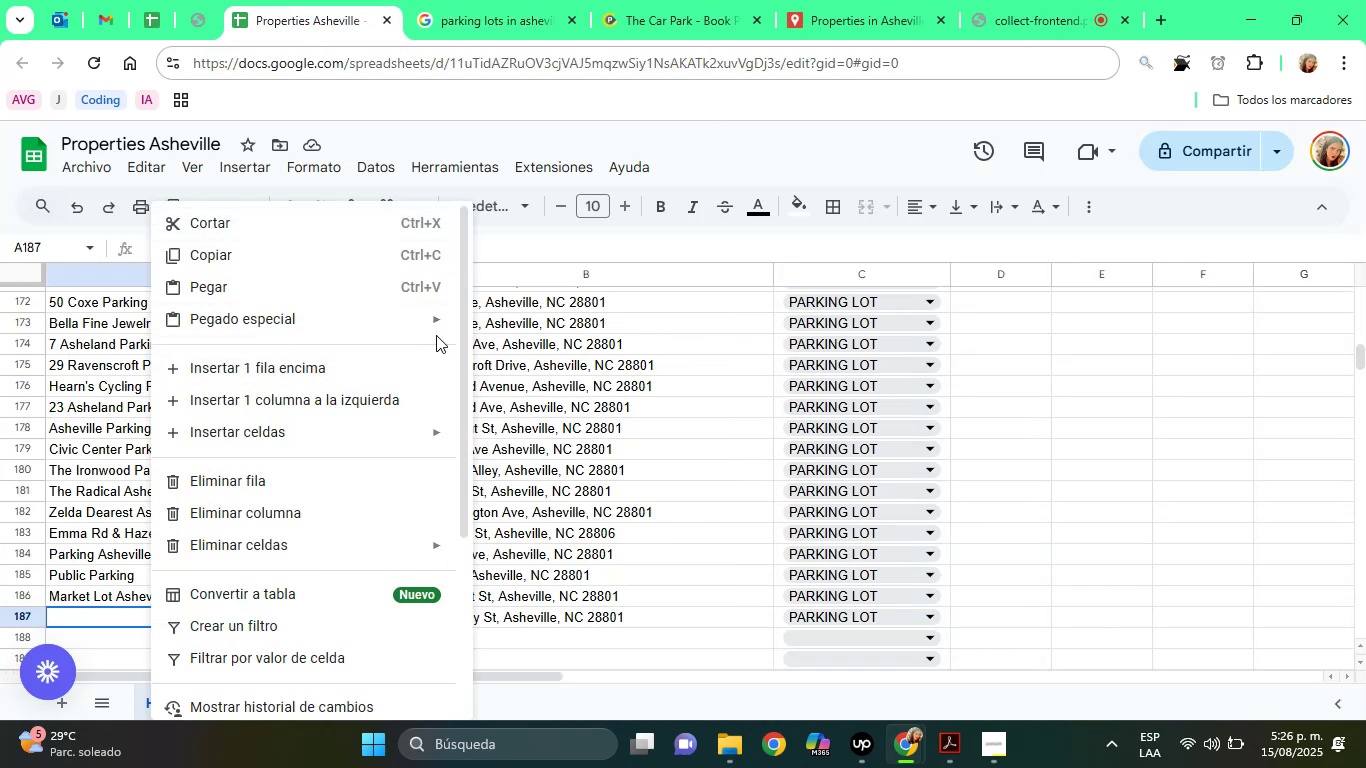 
left_click([537, 319])
 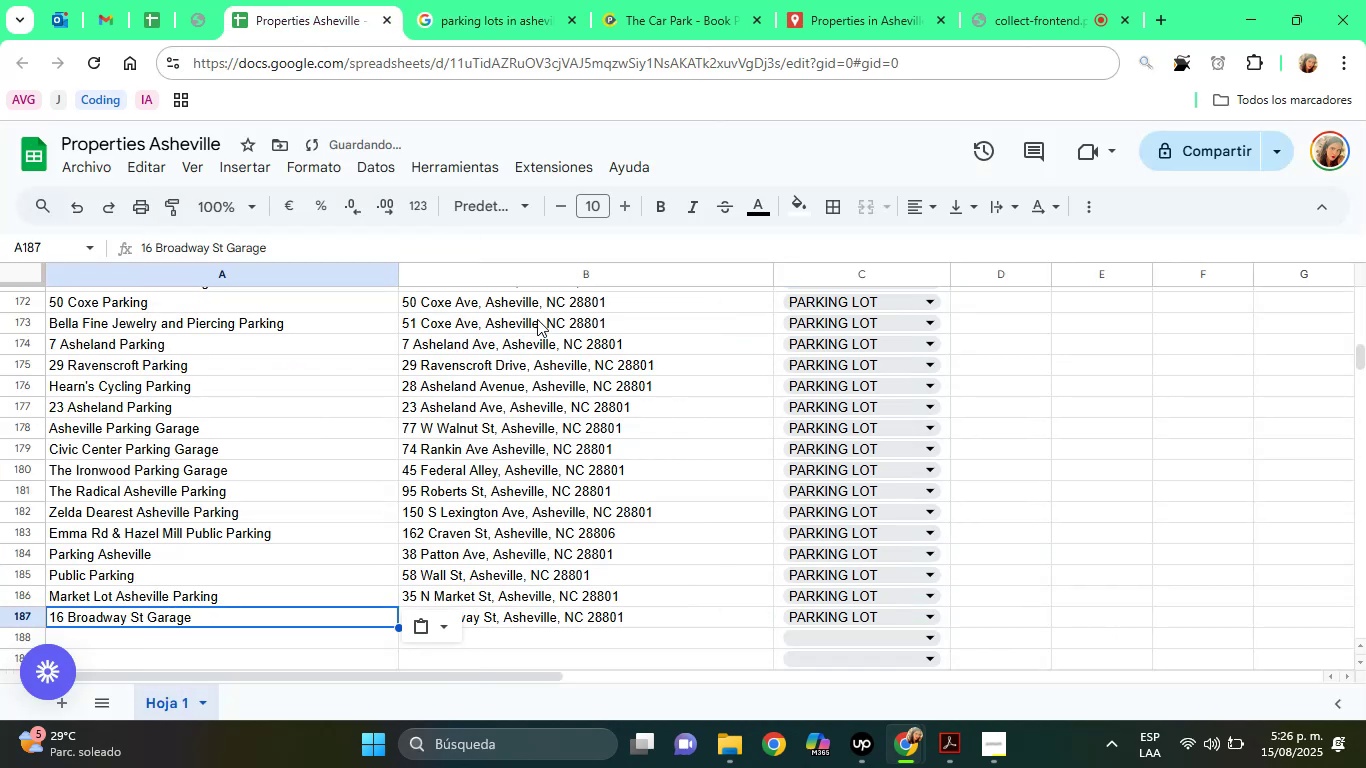 
key(ArrowRight)
 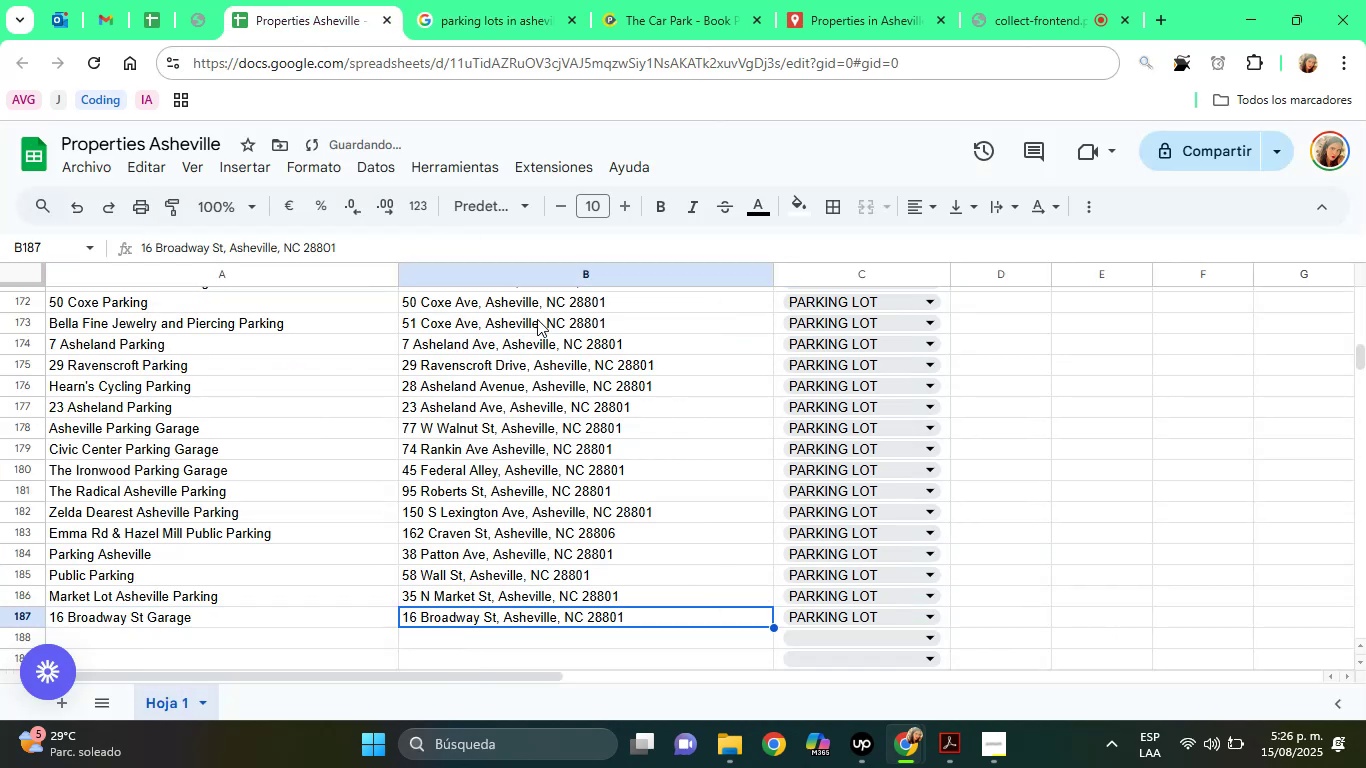 
key(ArrowRight)
 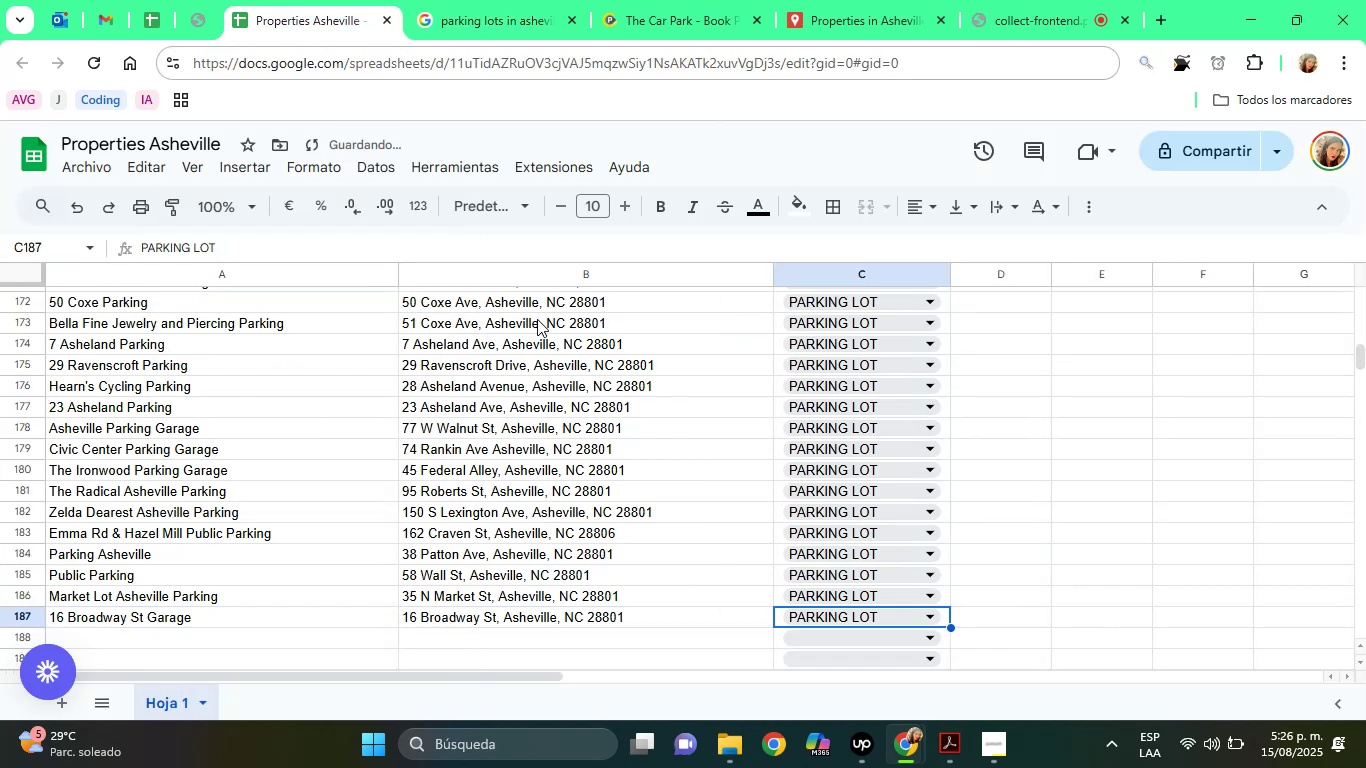 
key(ArrowLeft)
 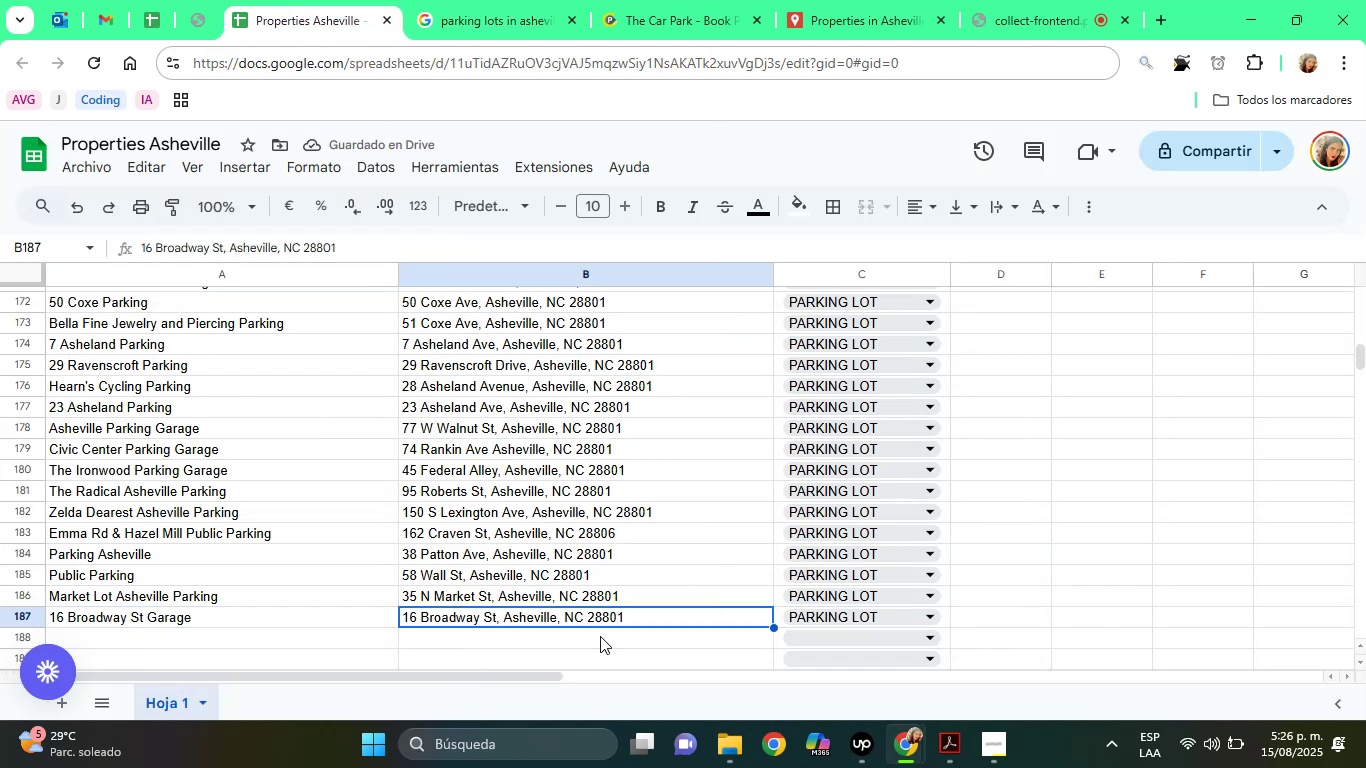 
left_click([600, 640])
 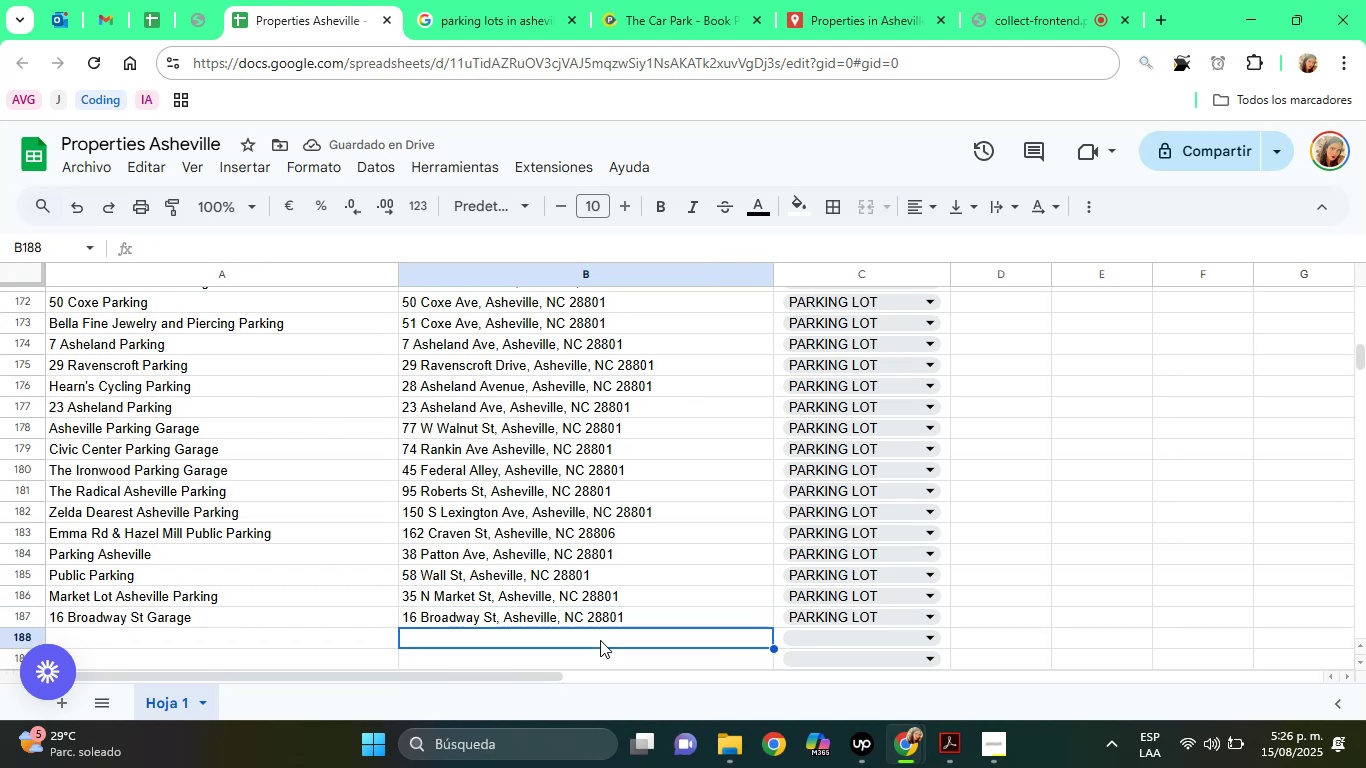 
key(ArrowDown)
 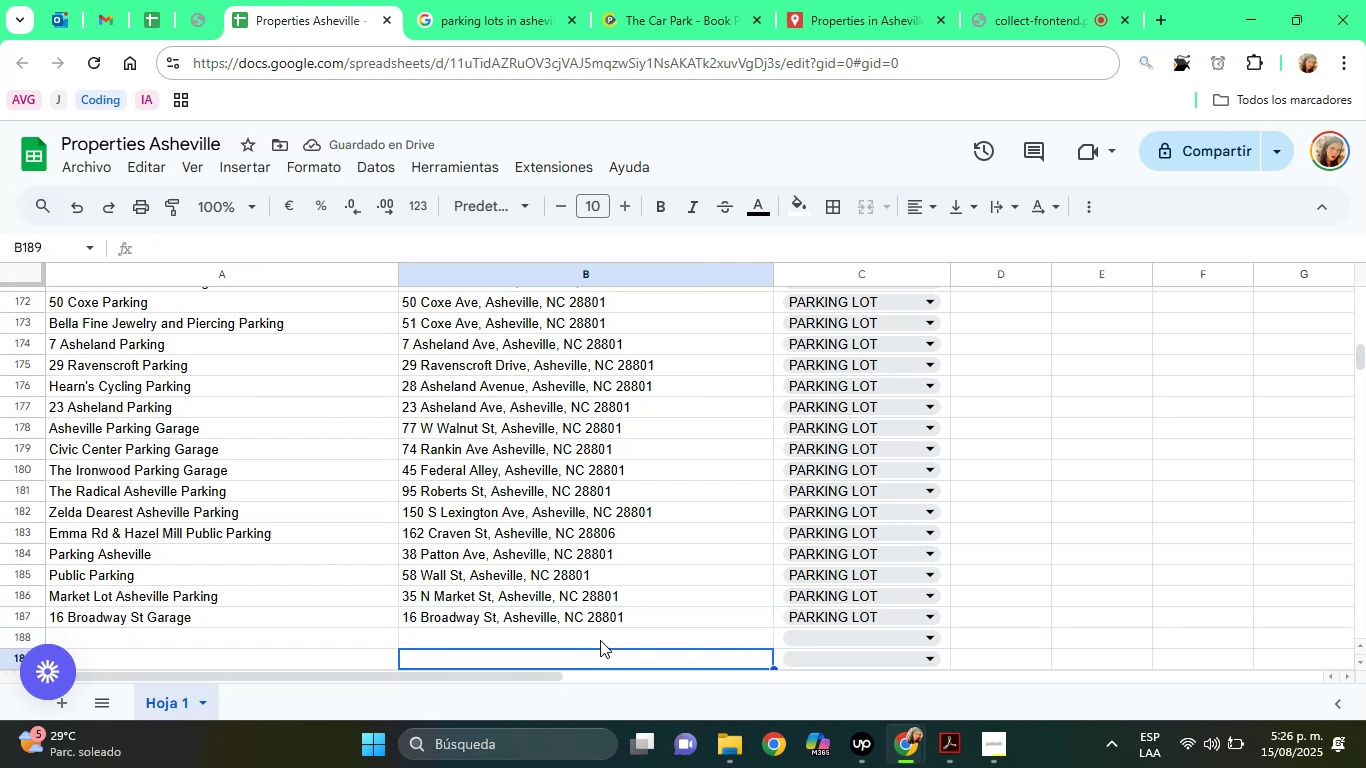 
key(ArrowDown)
 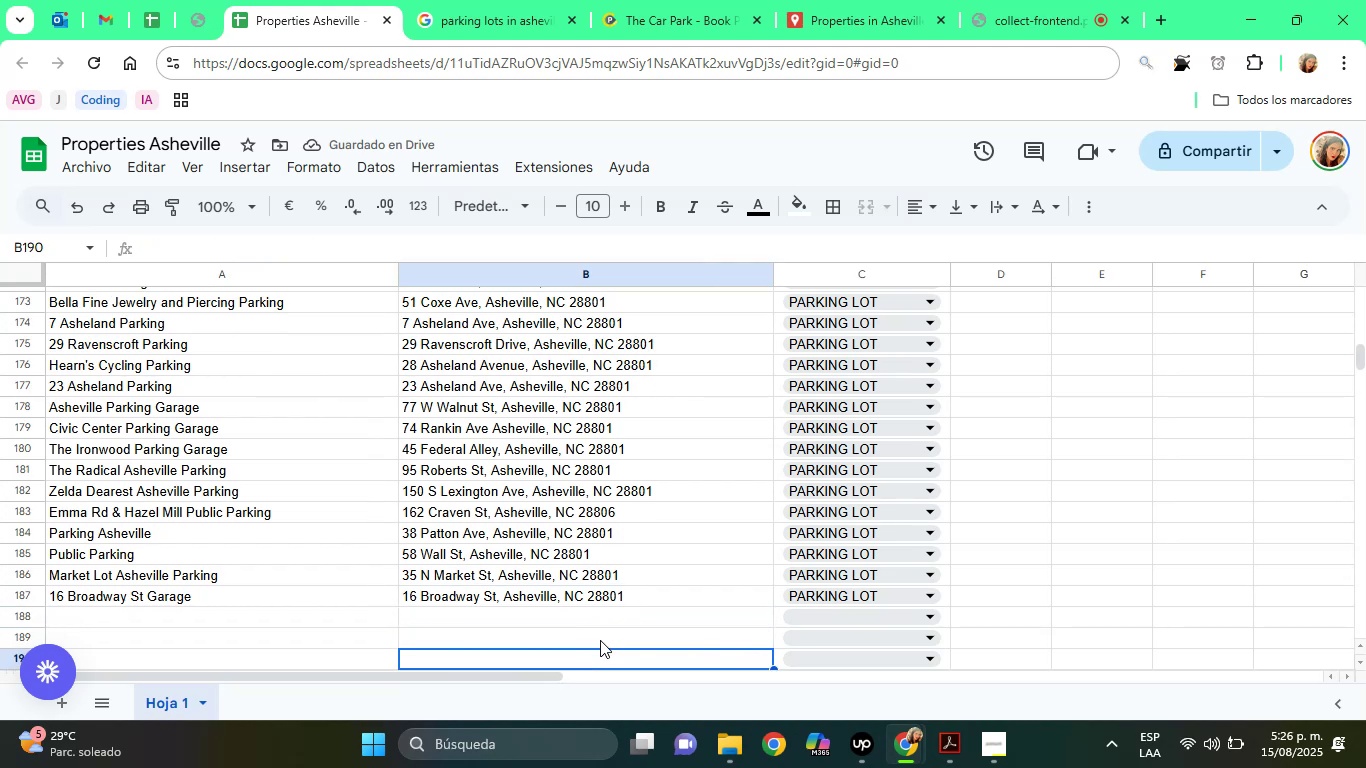 
key(ArrowDown)
 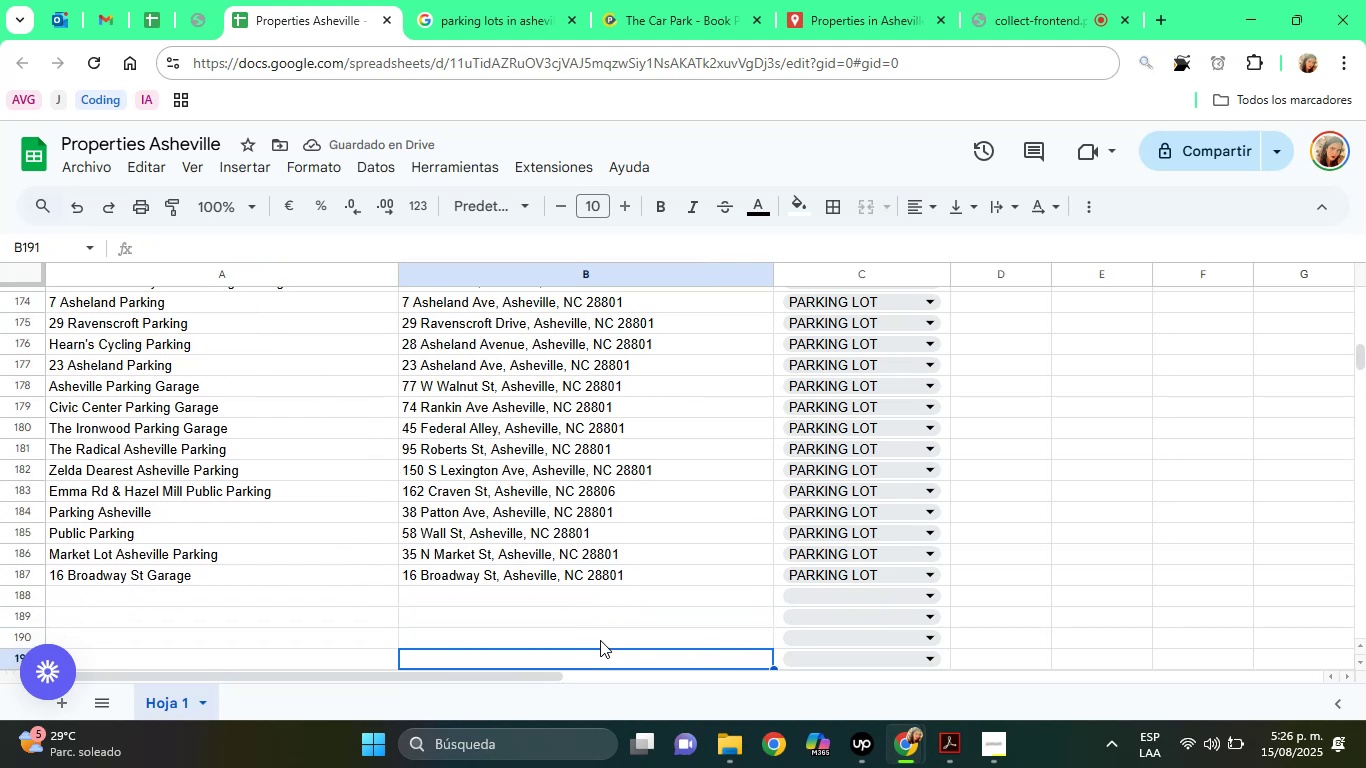 
key(ArrowDown)
 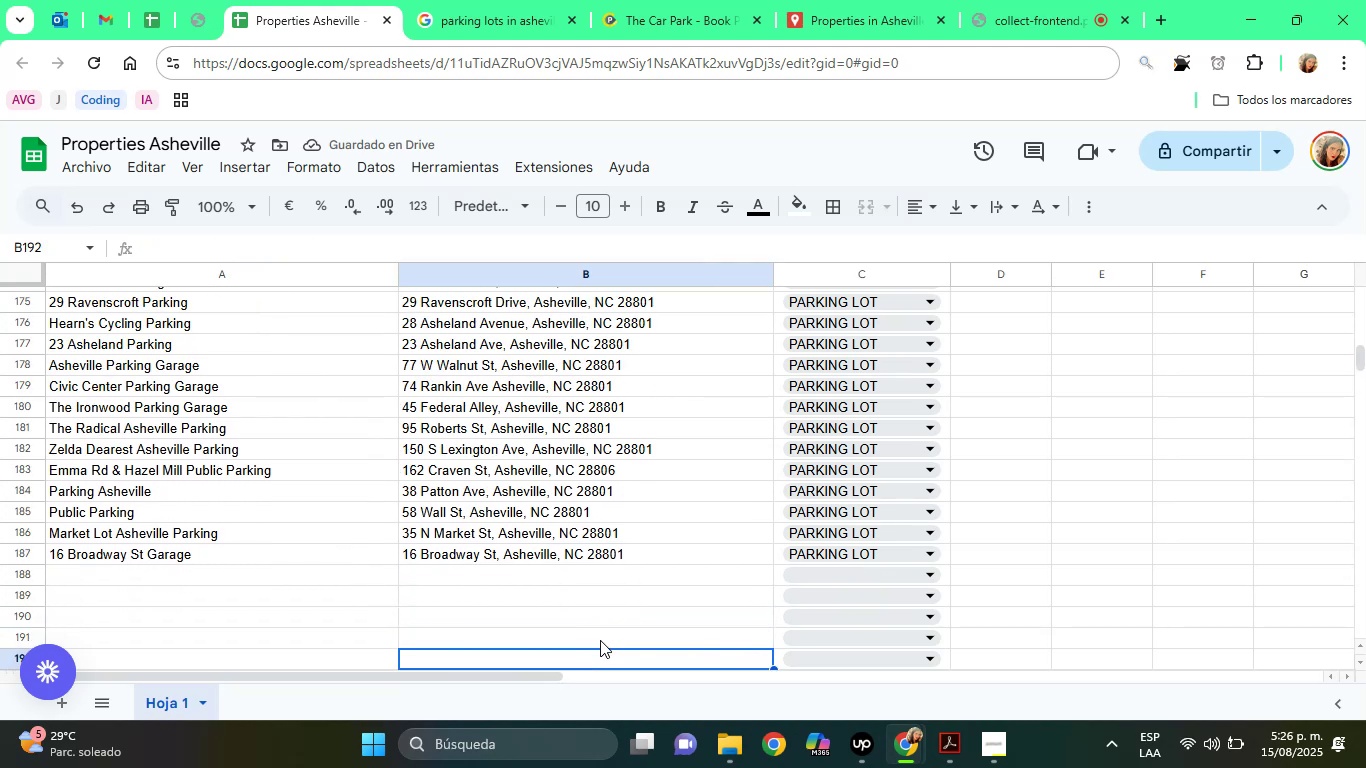 
key(ArrowDown)
 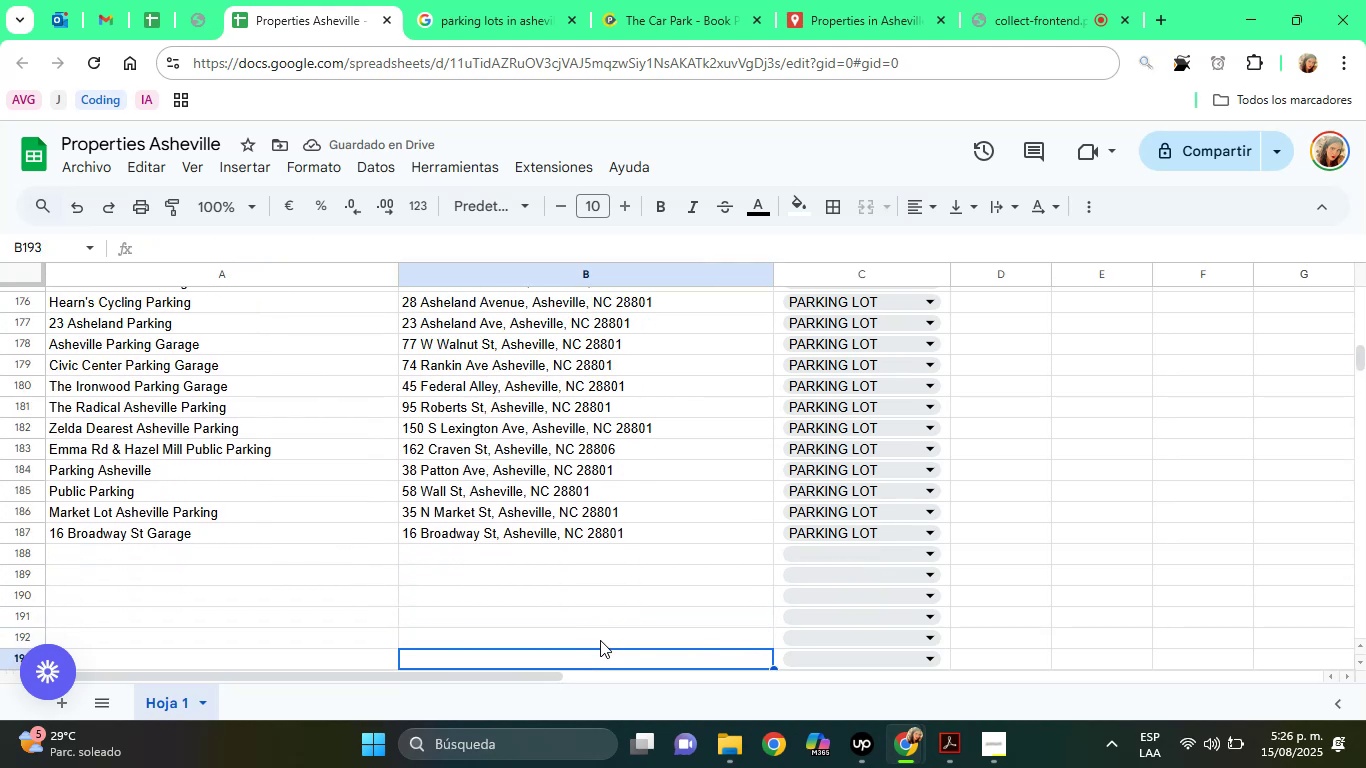 
key(ArrowUp)
 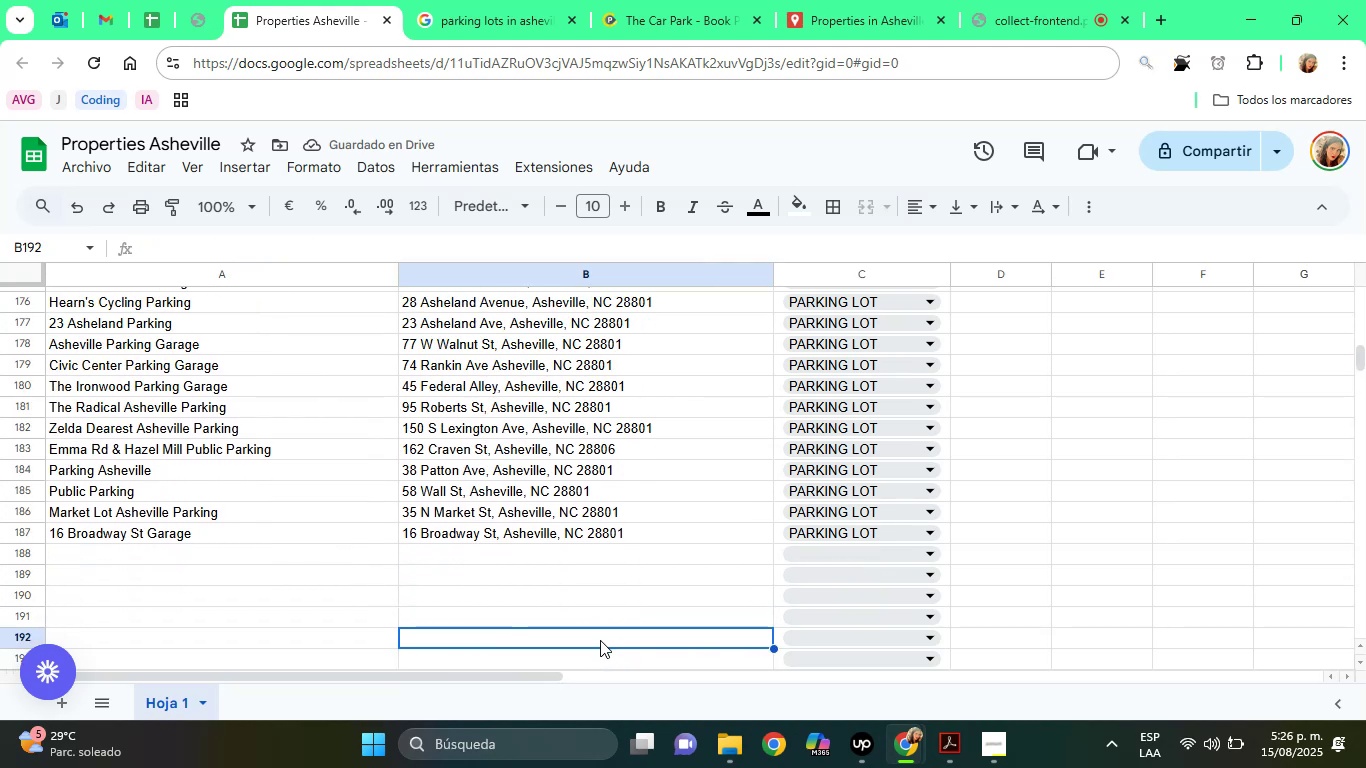 
key(ArrowUp)
 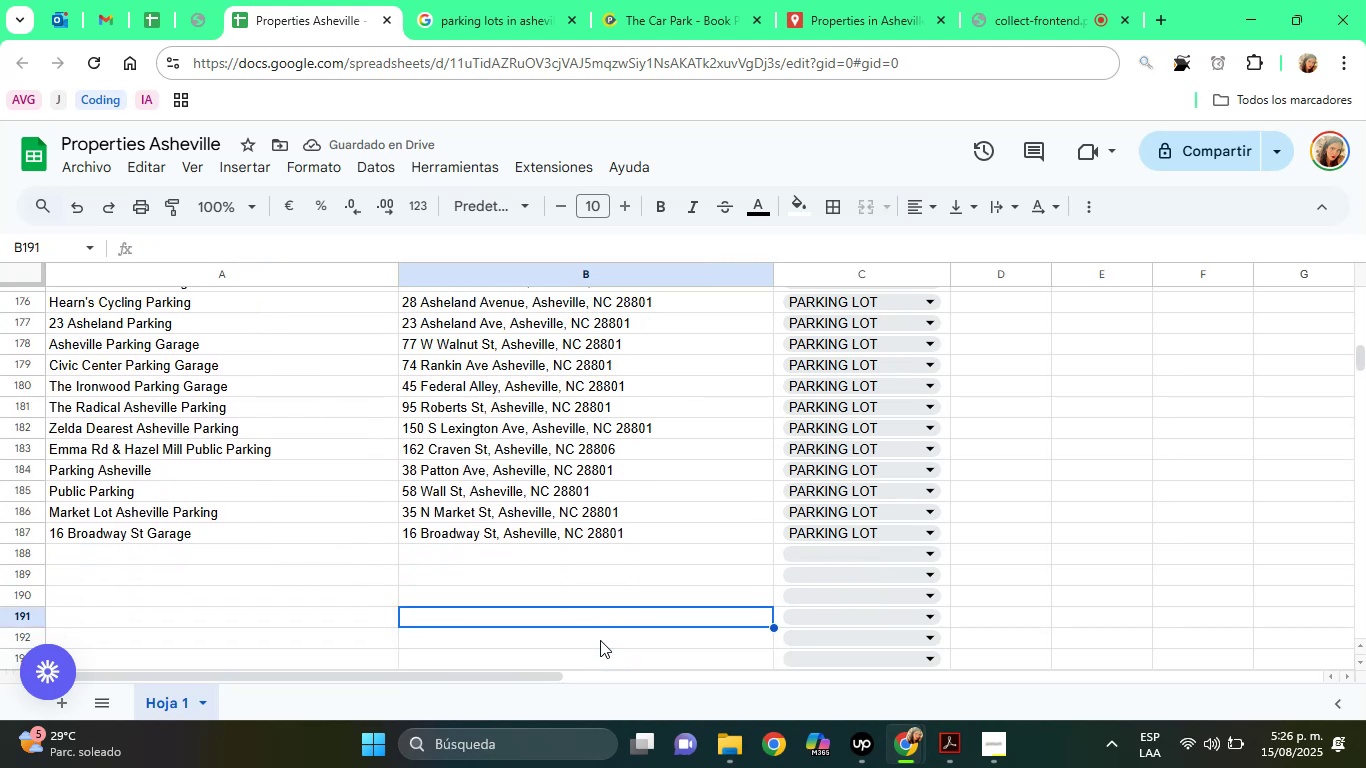 
key(ArrowUp)
 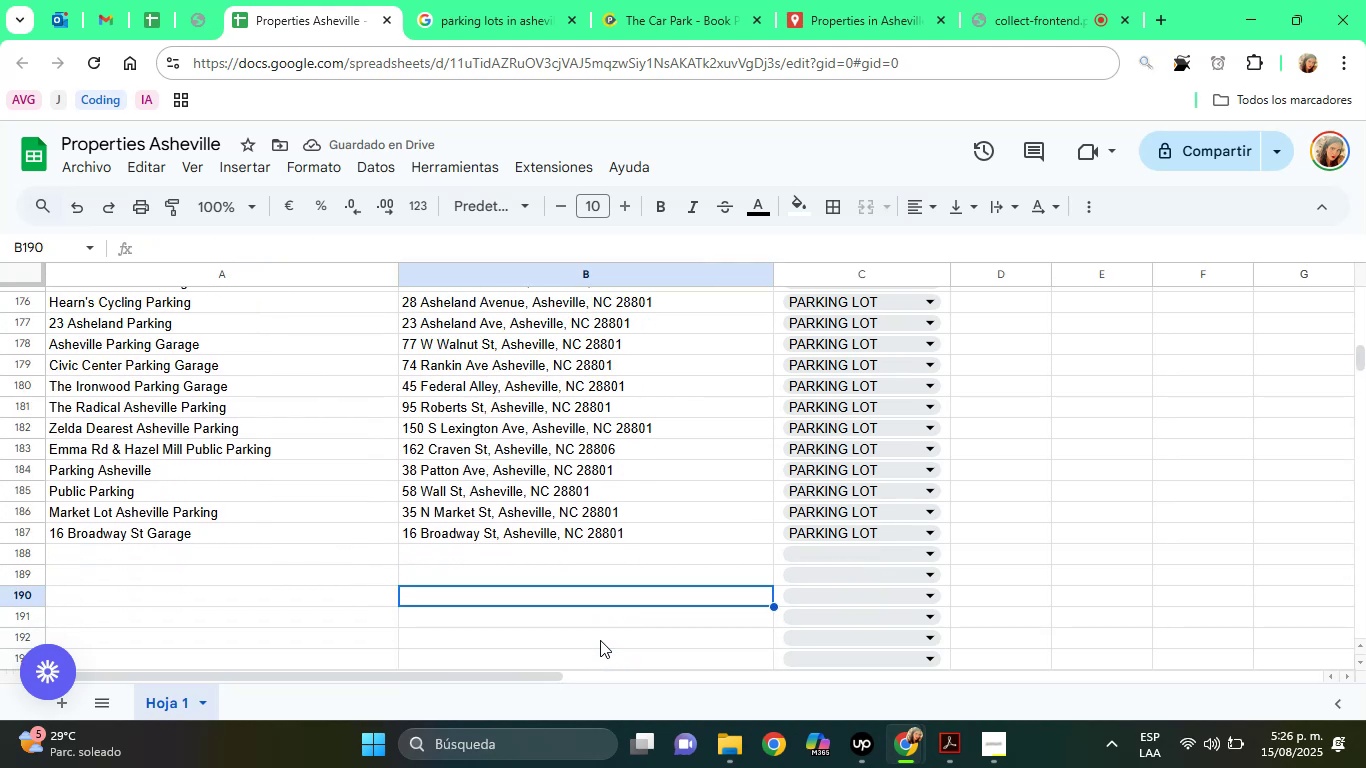 
key(ArrowUp)
 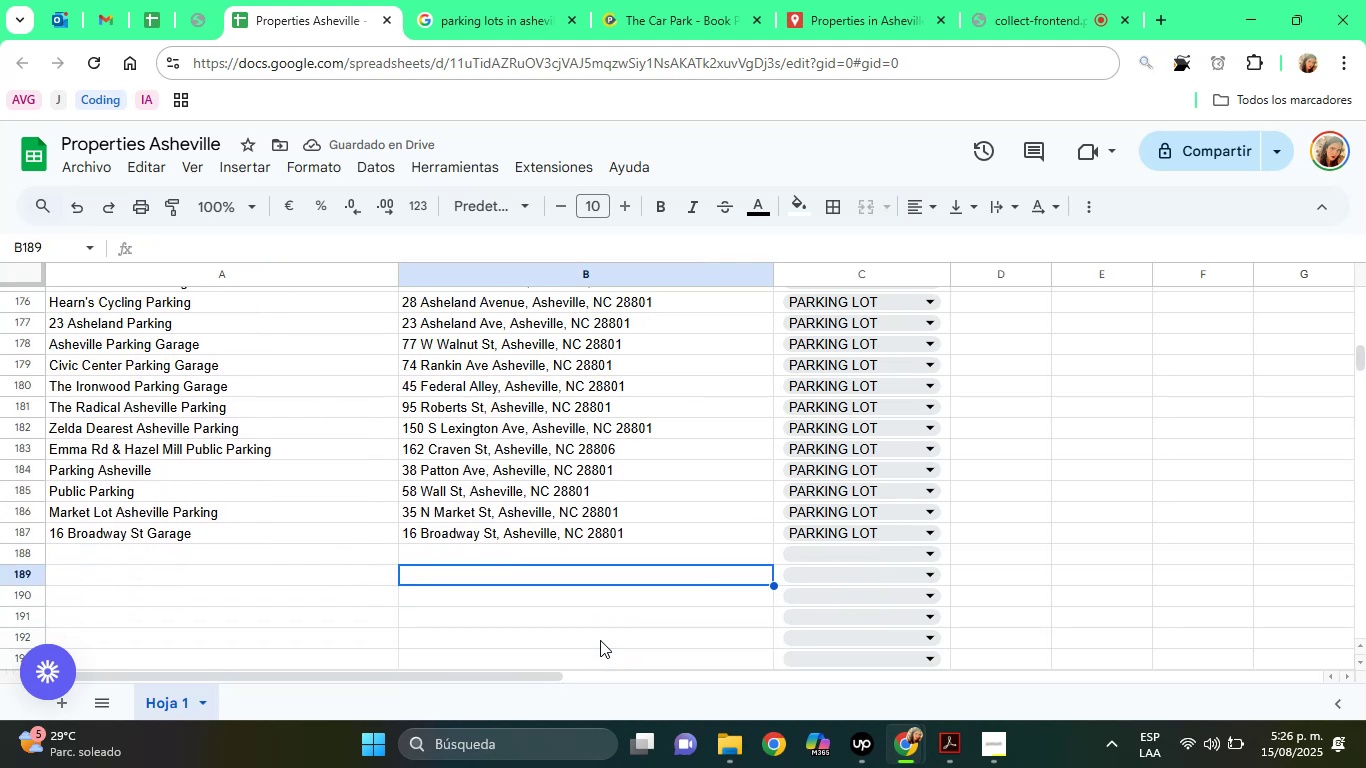 
key(ArrowUp)
 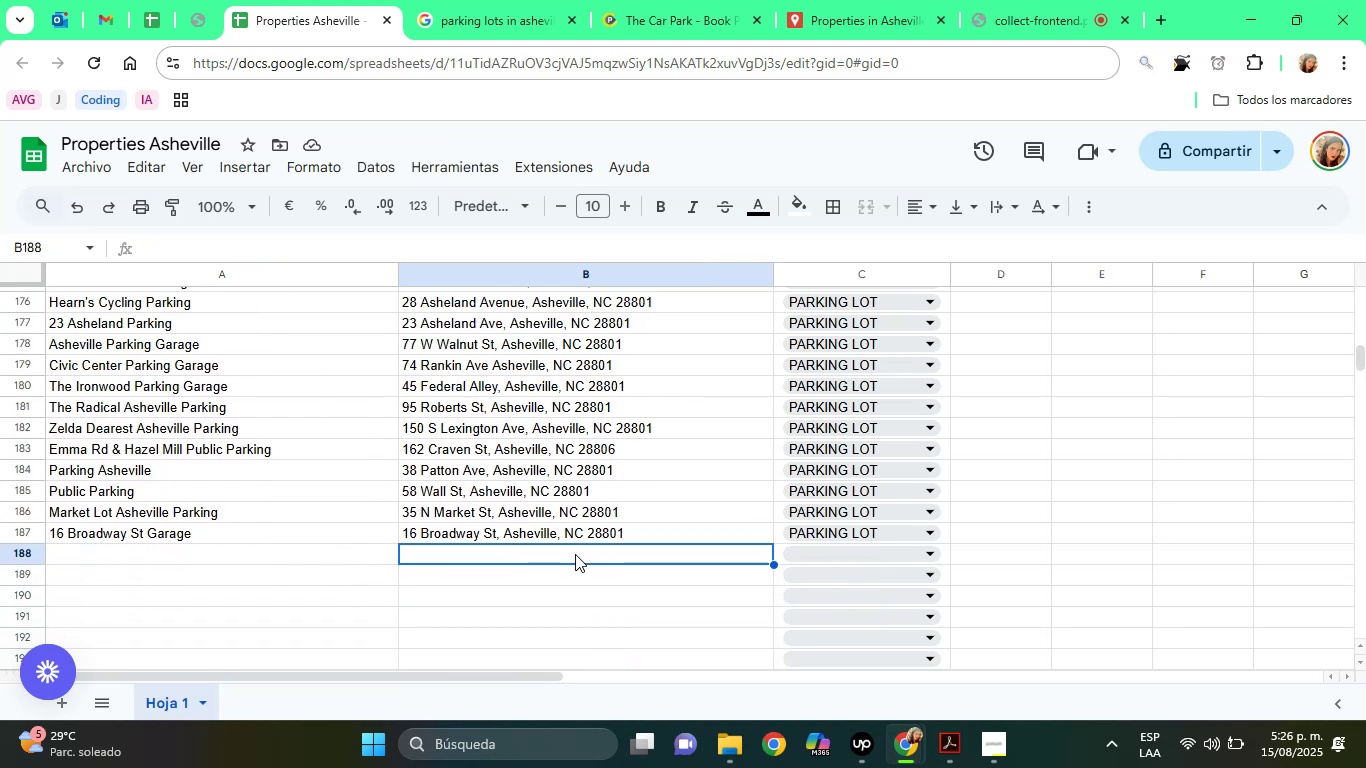 
left_click([544, 535])
 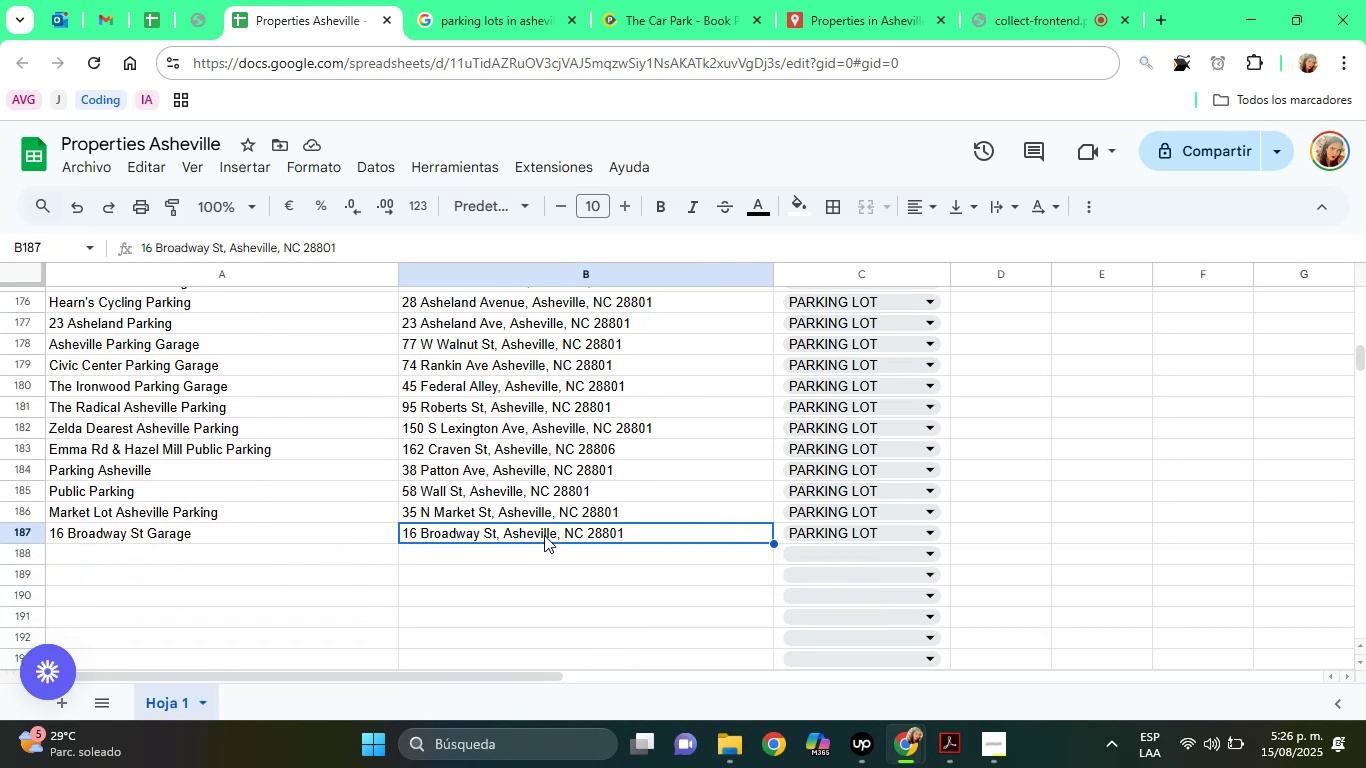 
wait(6.18)
 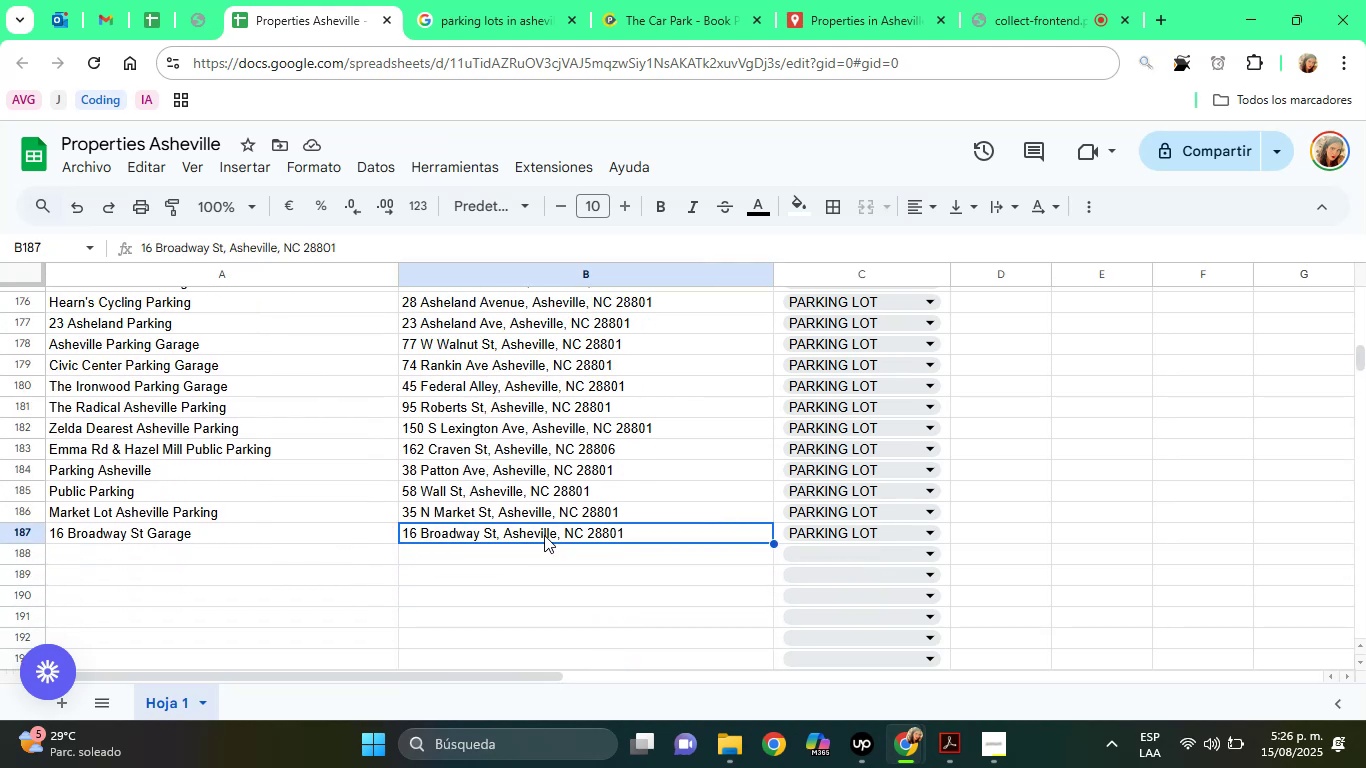 
left_click([544, 535])
 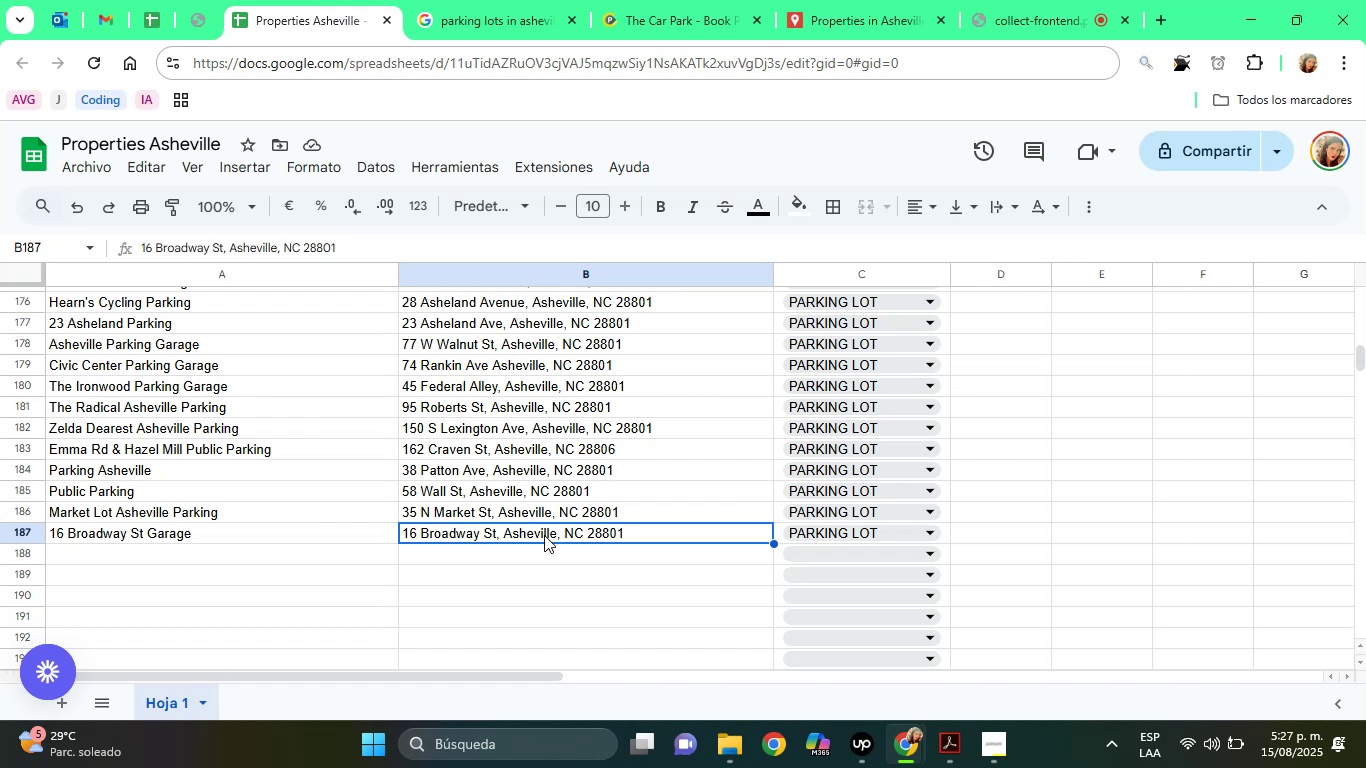 
wait(40.57)
 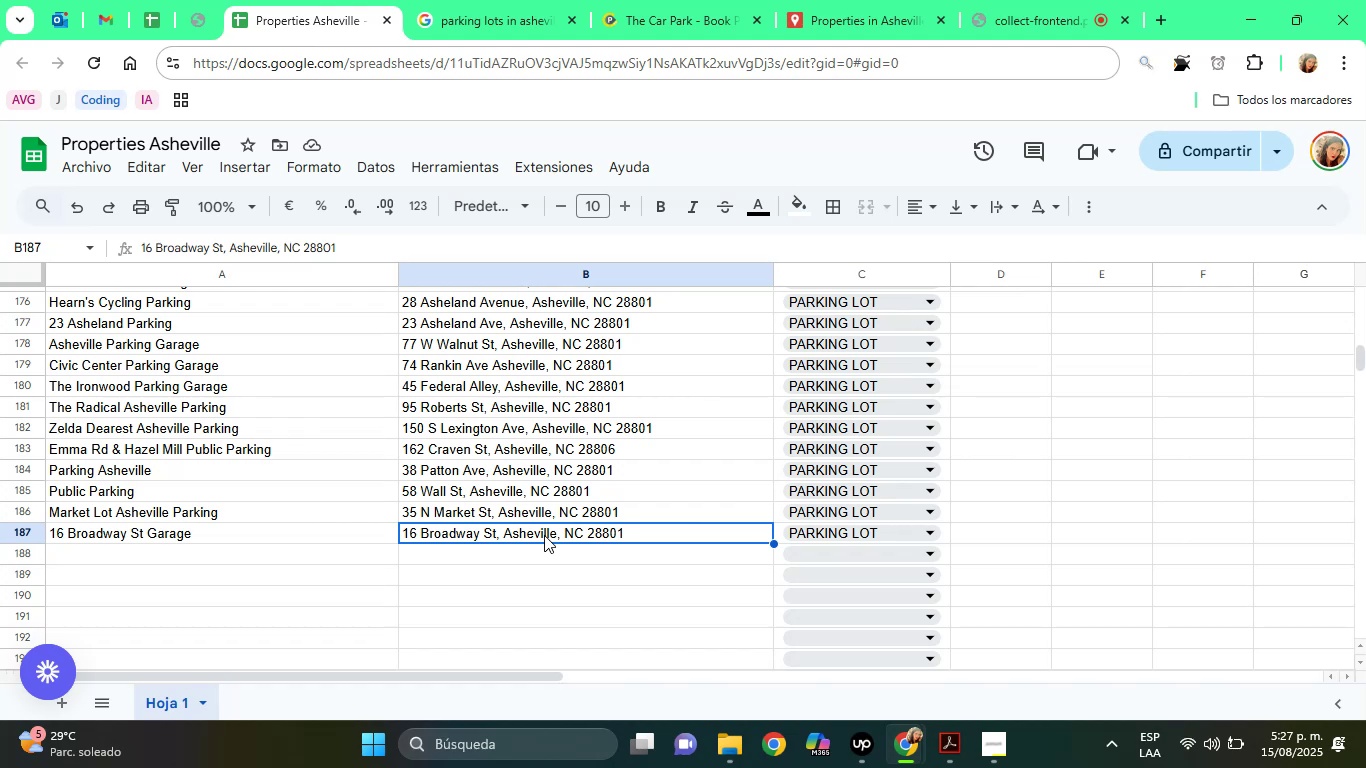 
left_click([634, 565])
 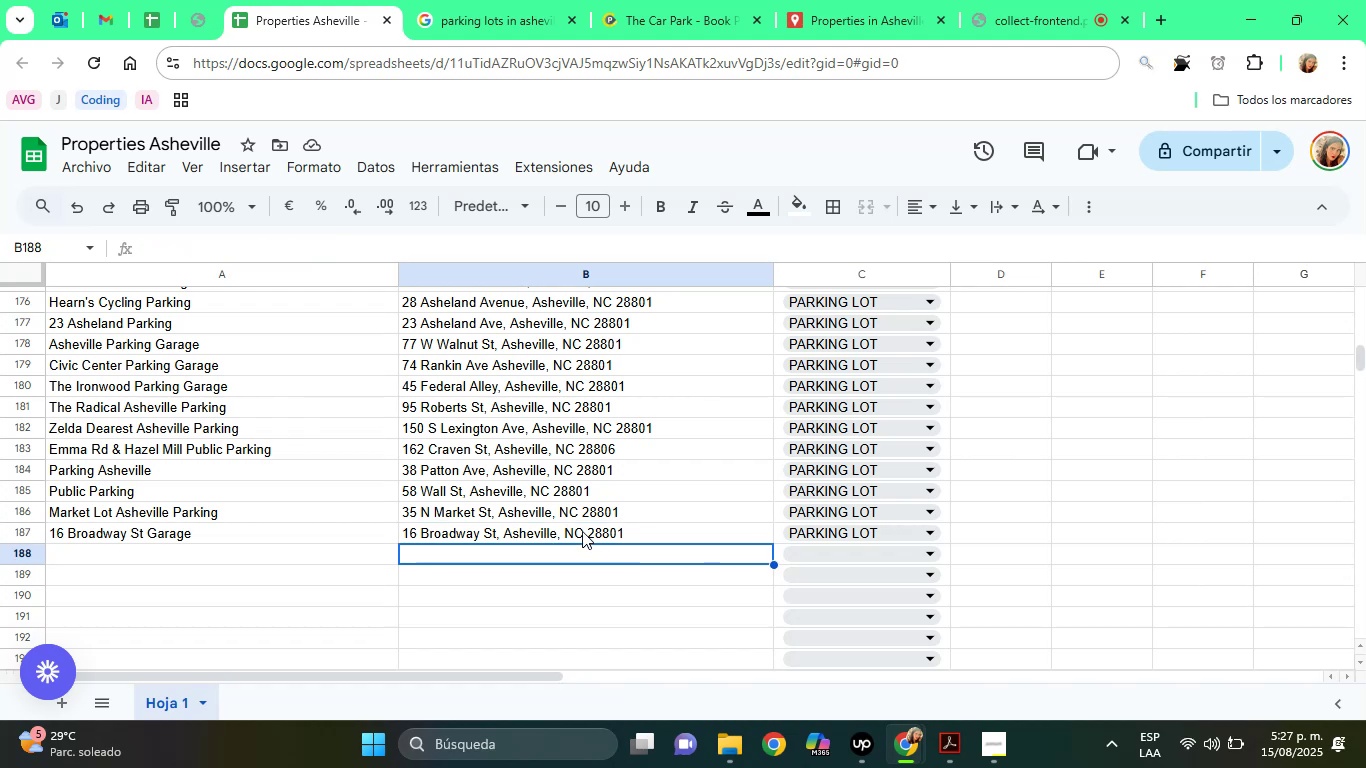 
left_click([582, 531])
 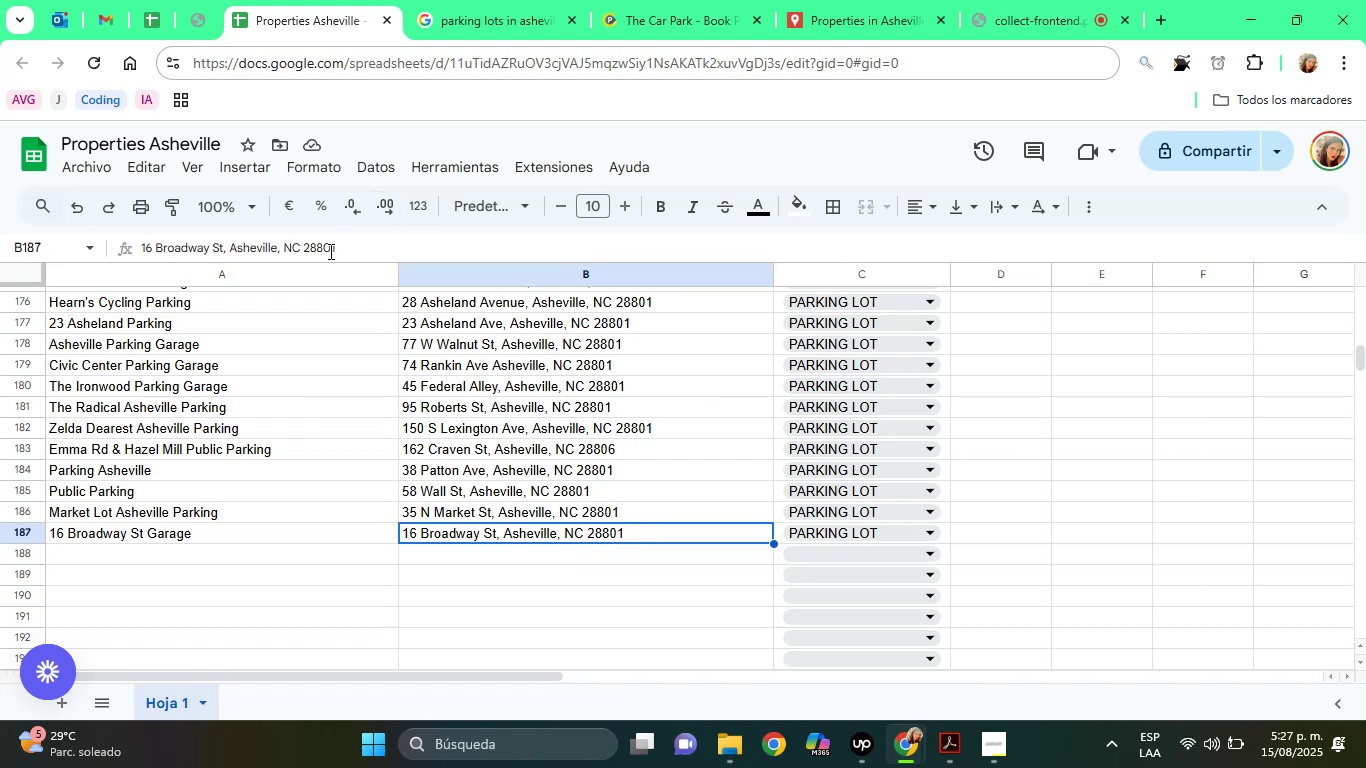 
double_click([328, 251])
 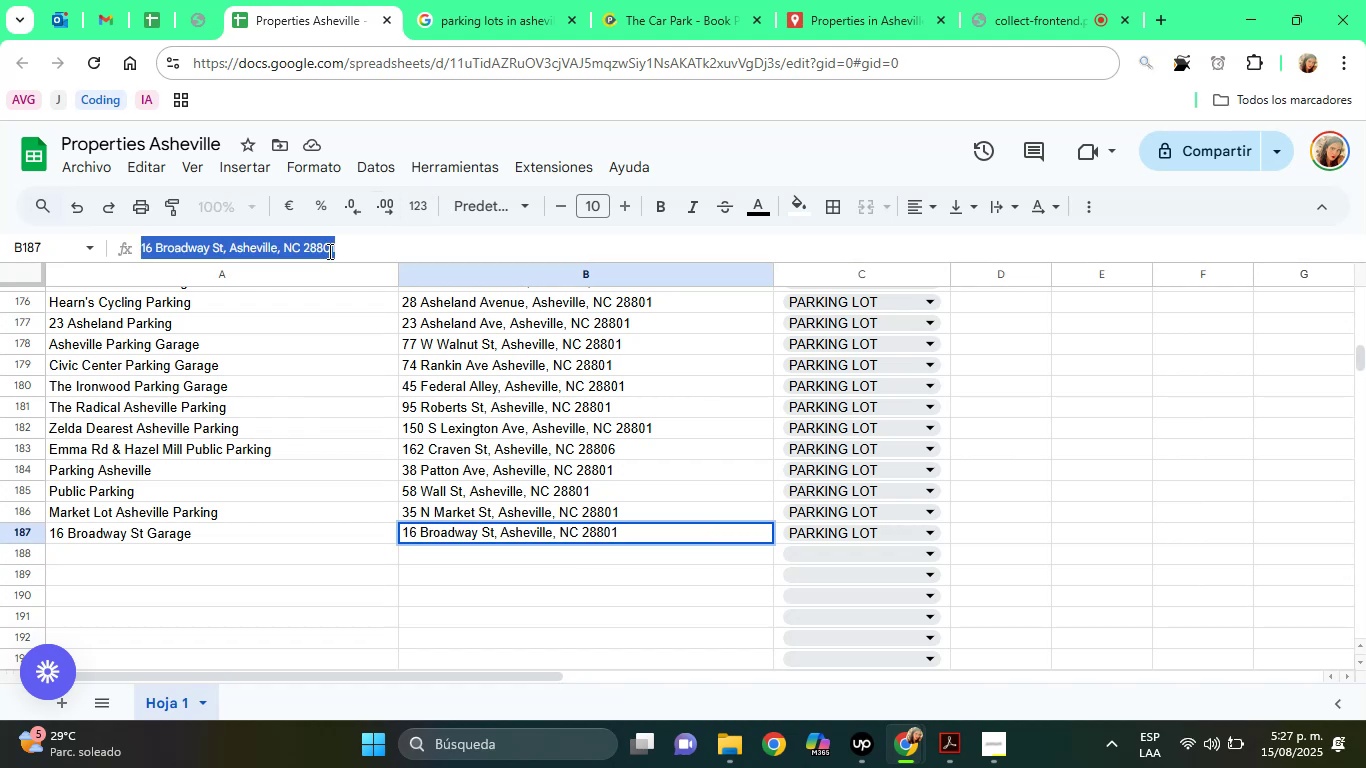 
triple_click([328, 251])
 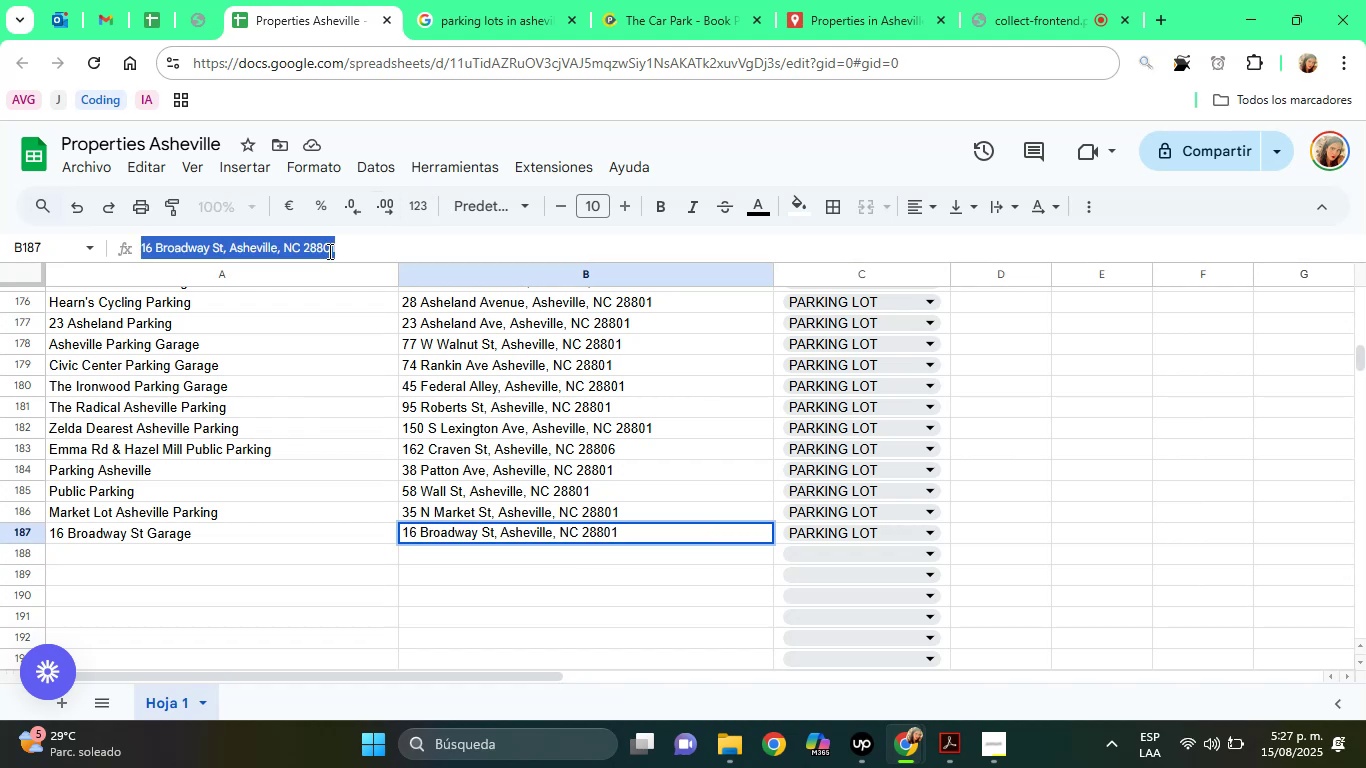 
right_click([328, 251])
 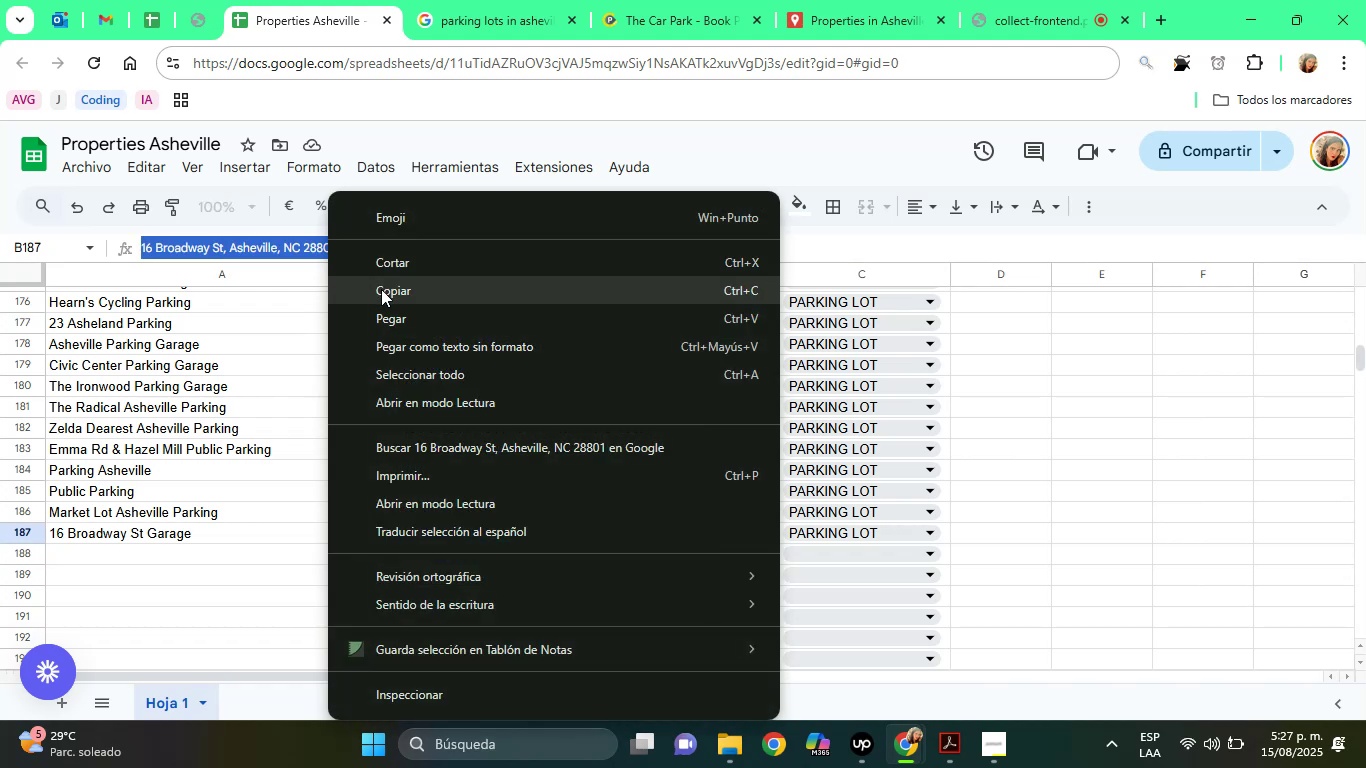 
left_click([381, 289])
 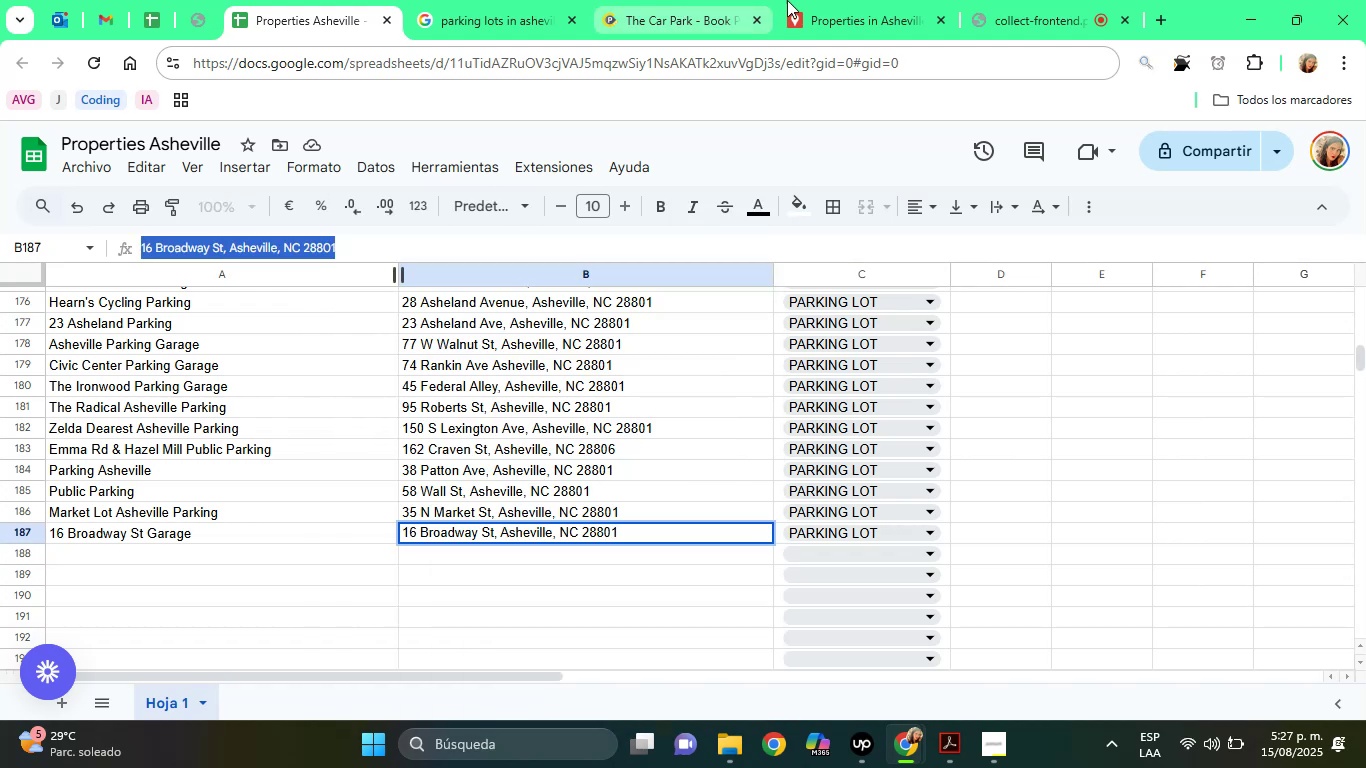 
left_click([837, 0])
 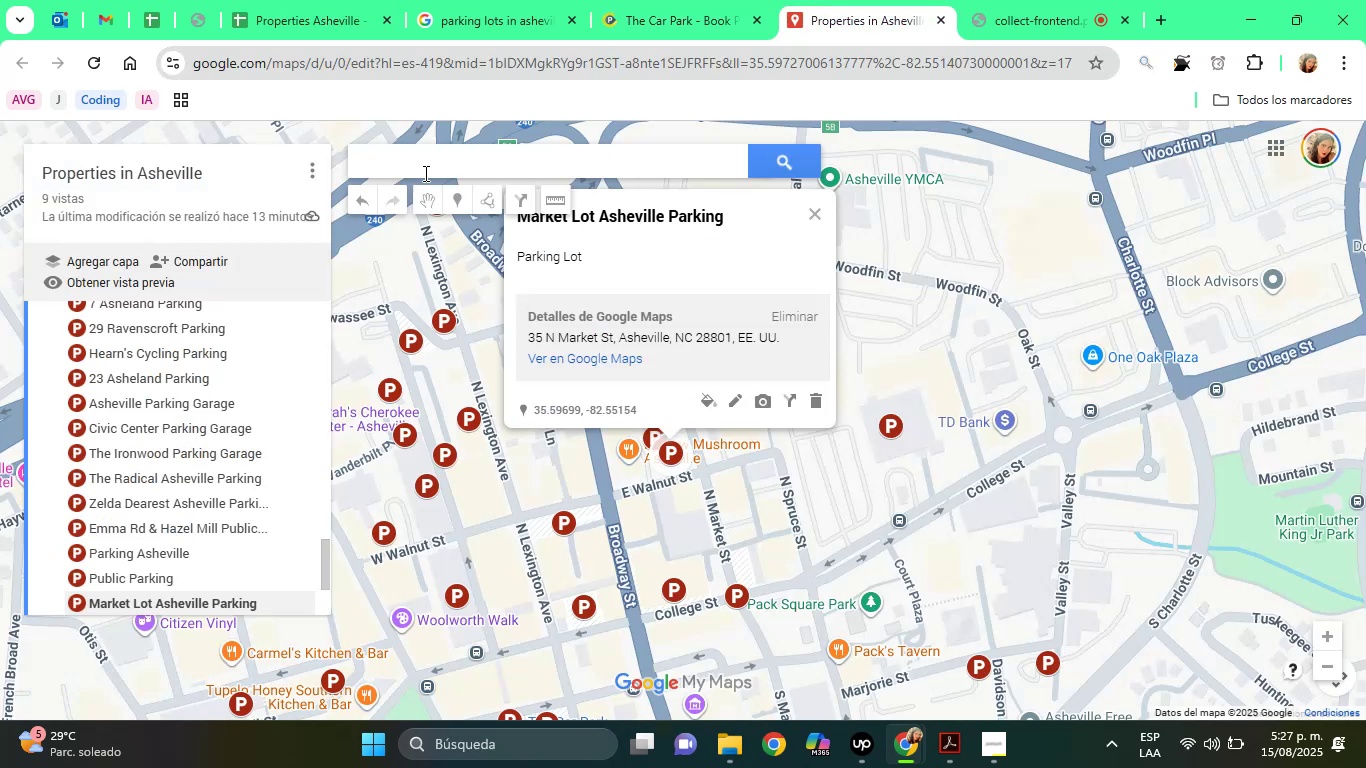 
right_click([426, 169])
 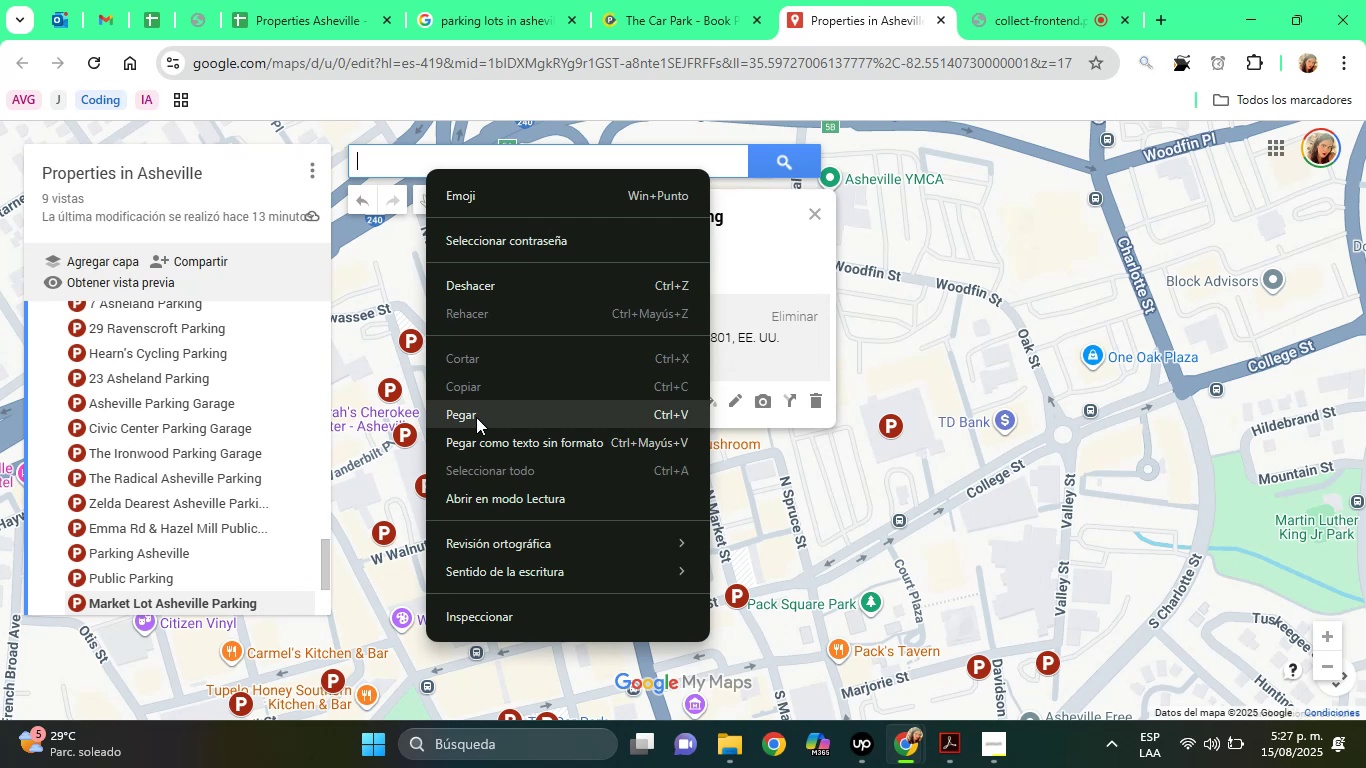 
left_click([468, 417])
 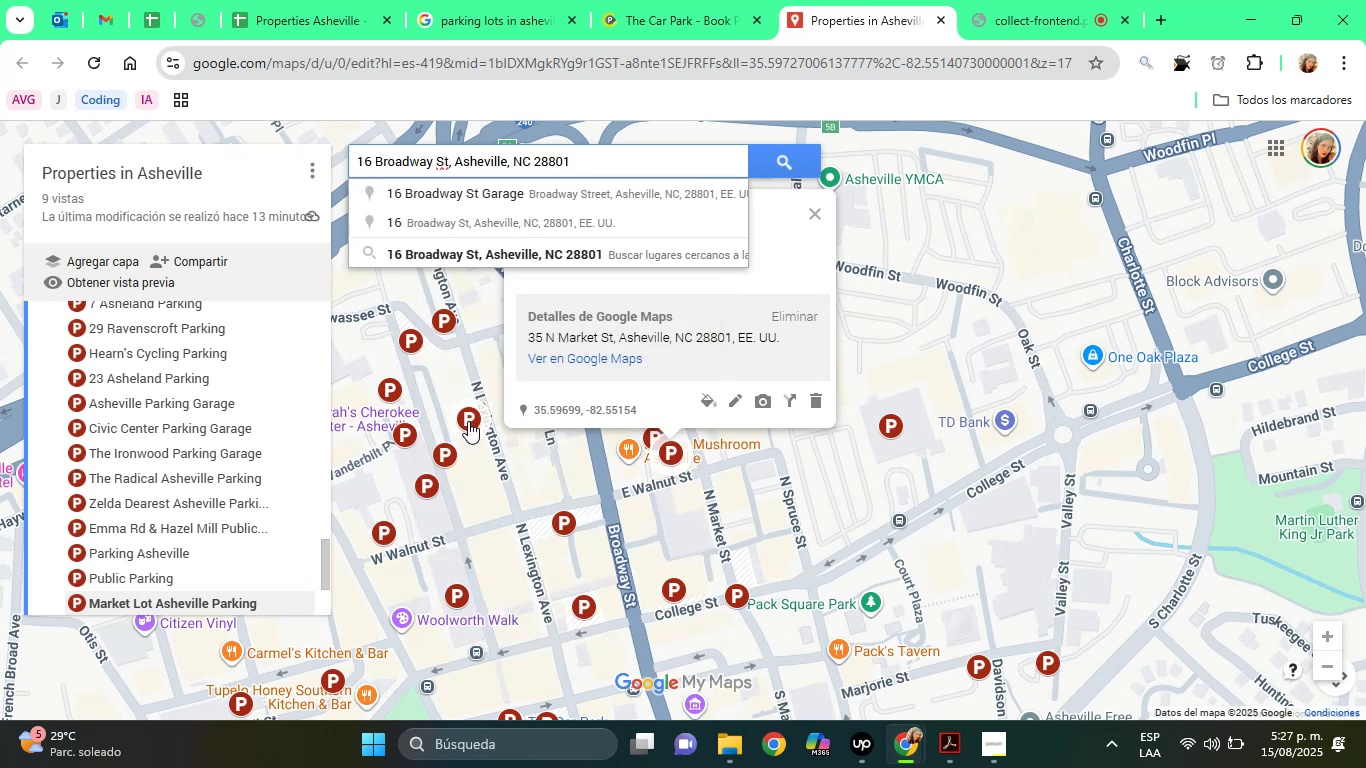 
wait(13.22)
 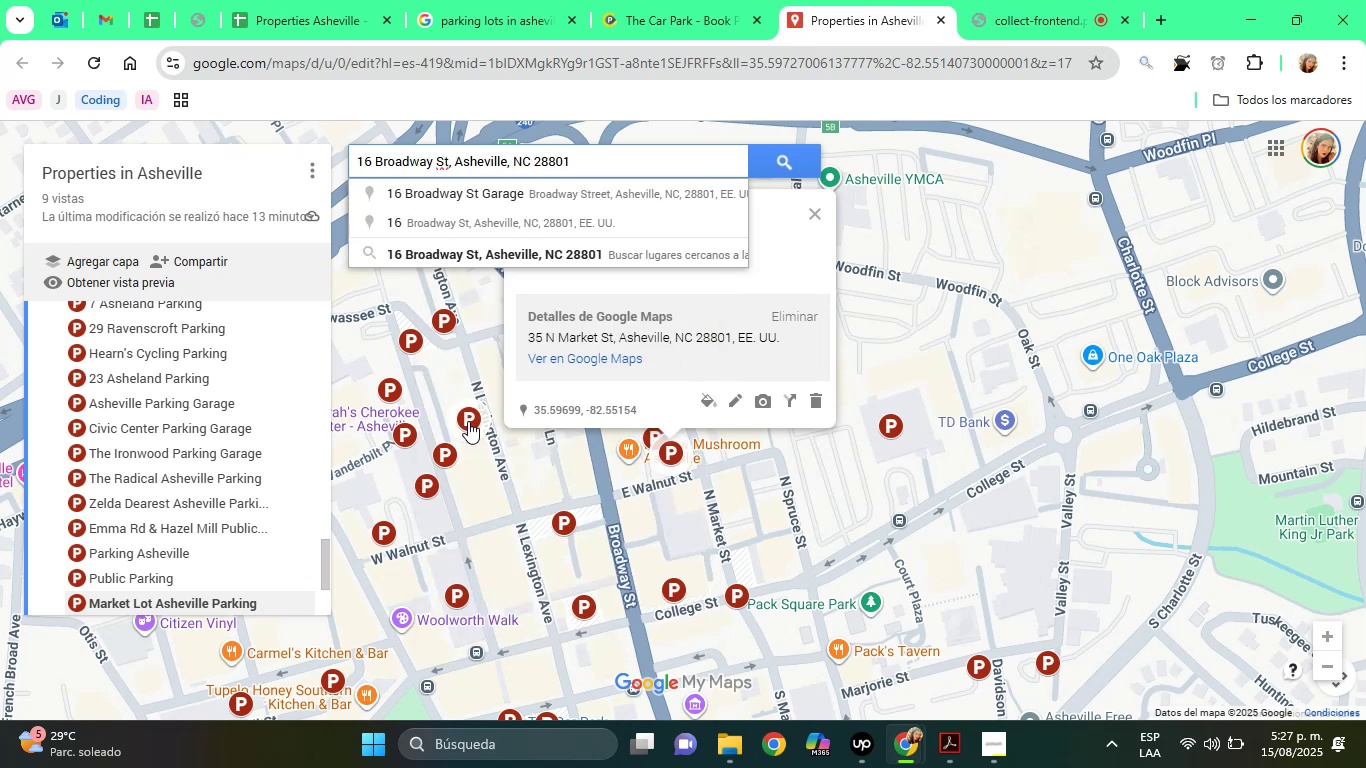 
left_click([569, 246])
 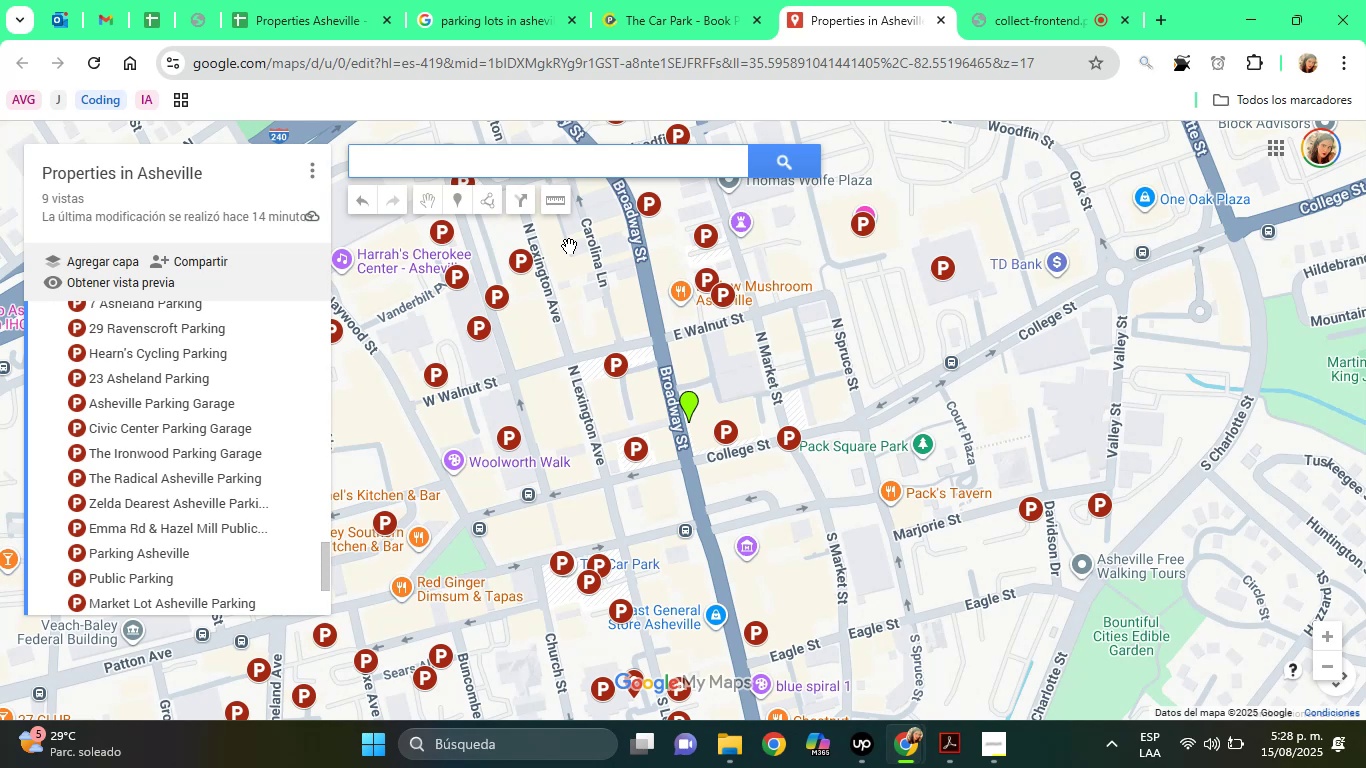 
wait(22.51)
 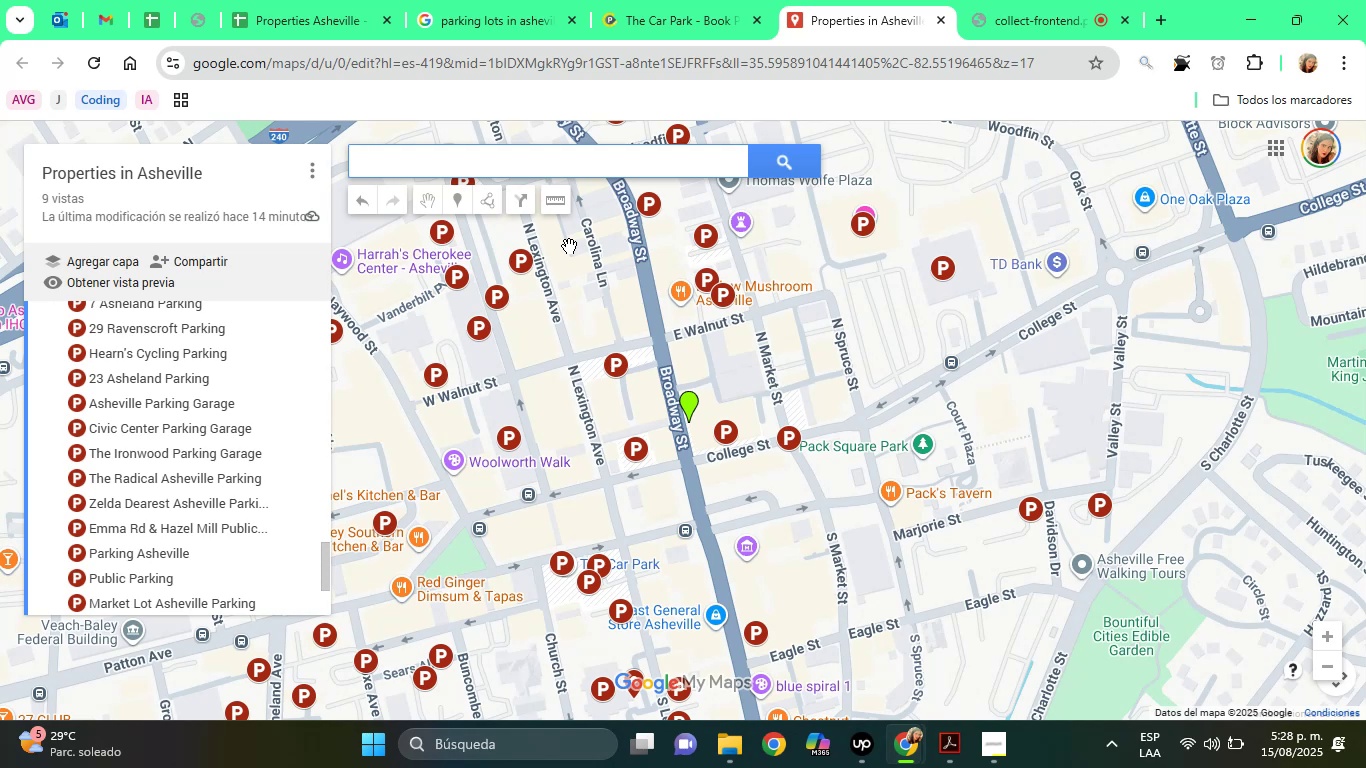 
left_click([690, 406])
 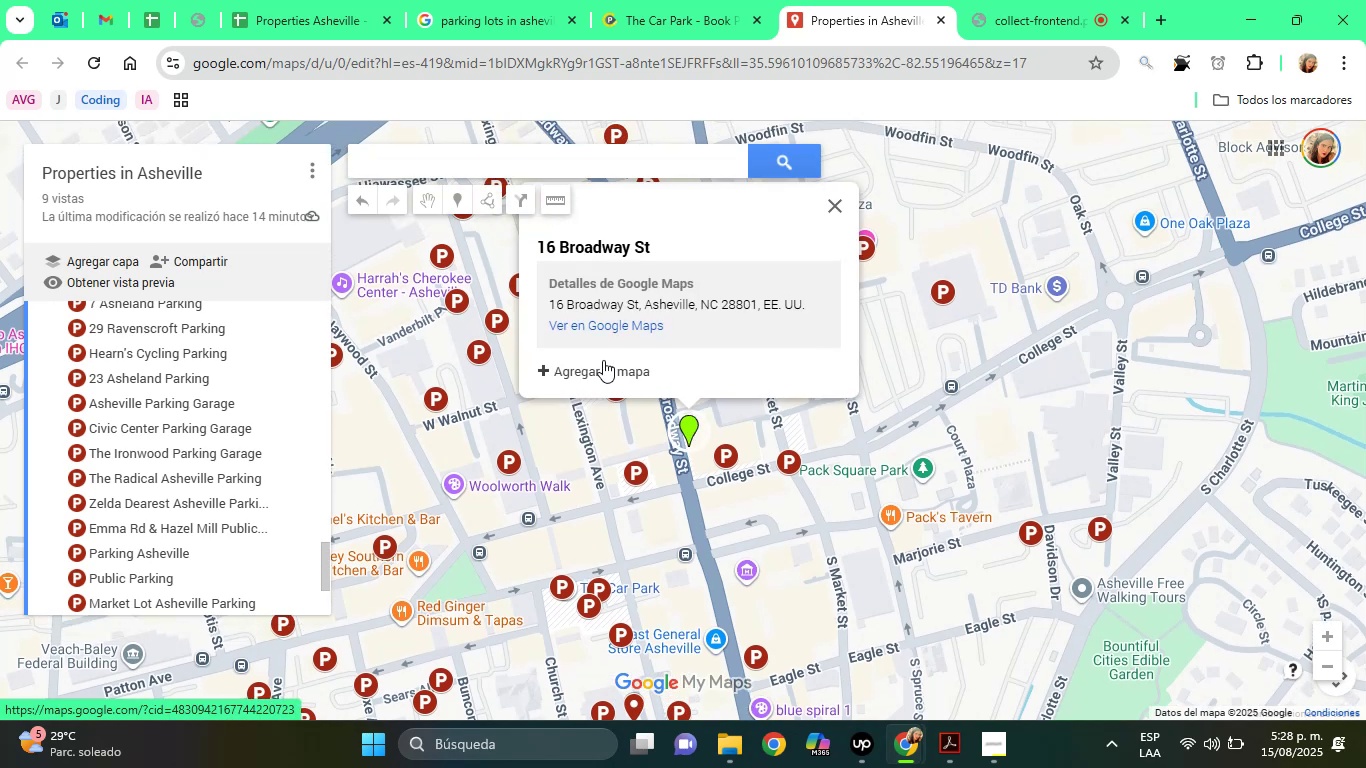 
left_click([603, 360])
 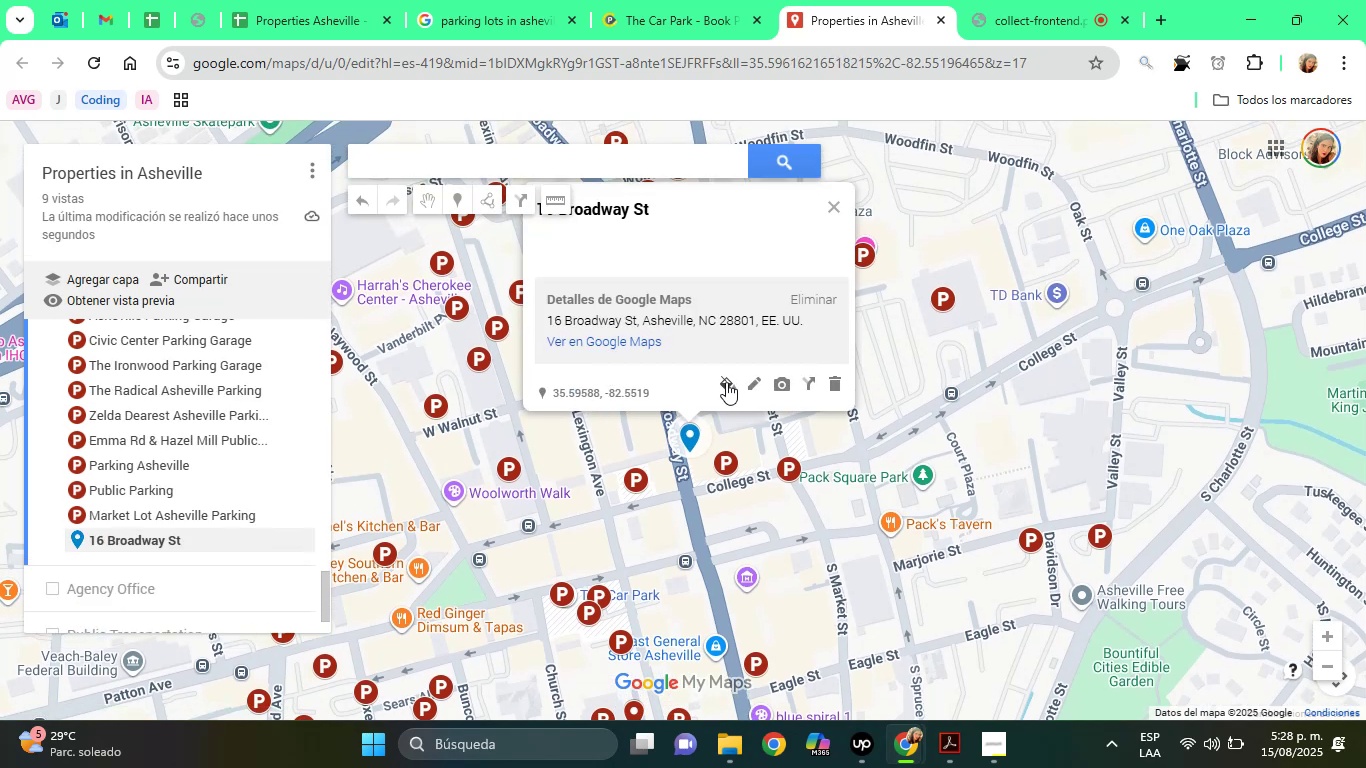 
left_click([726, 382])
 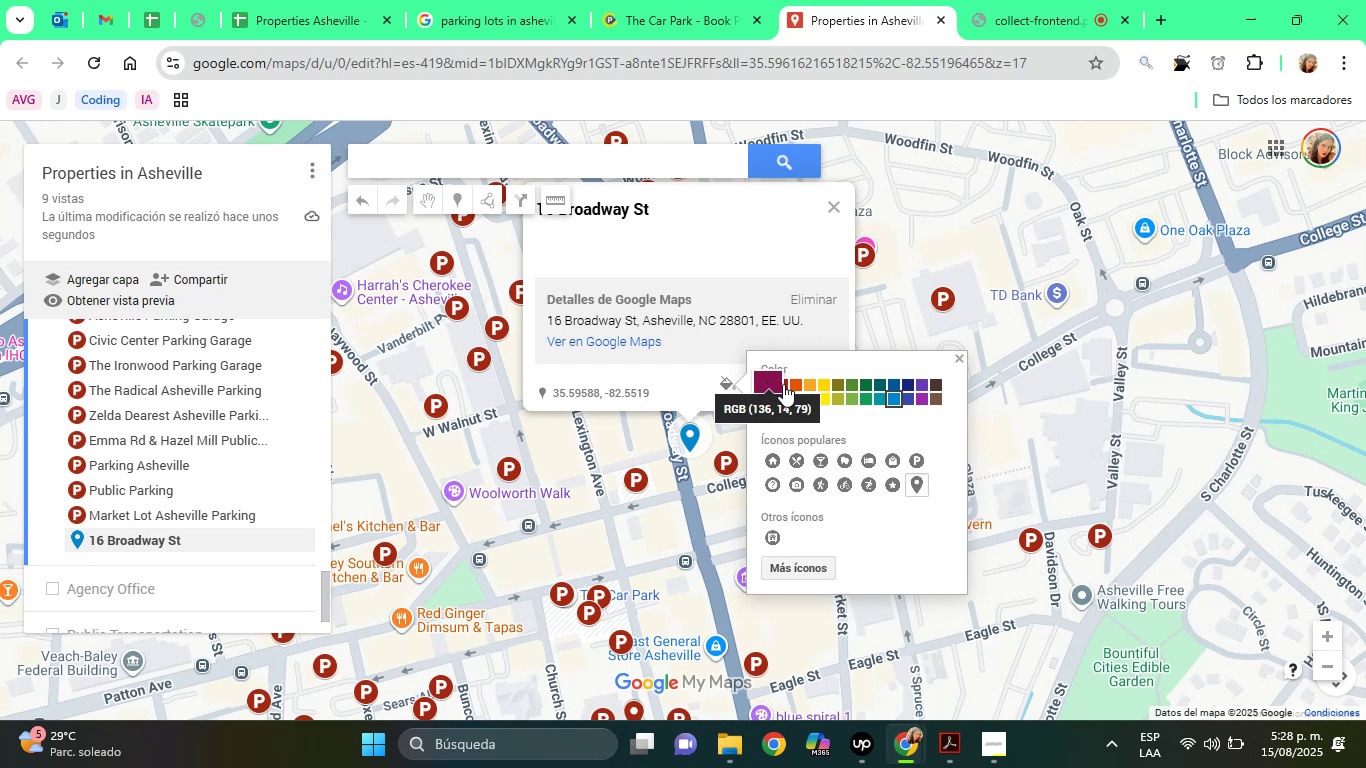 
left_click([784, 384])
 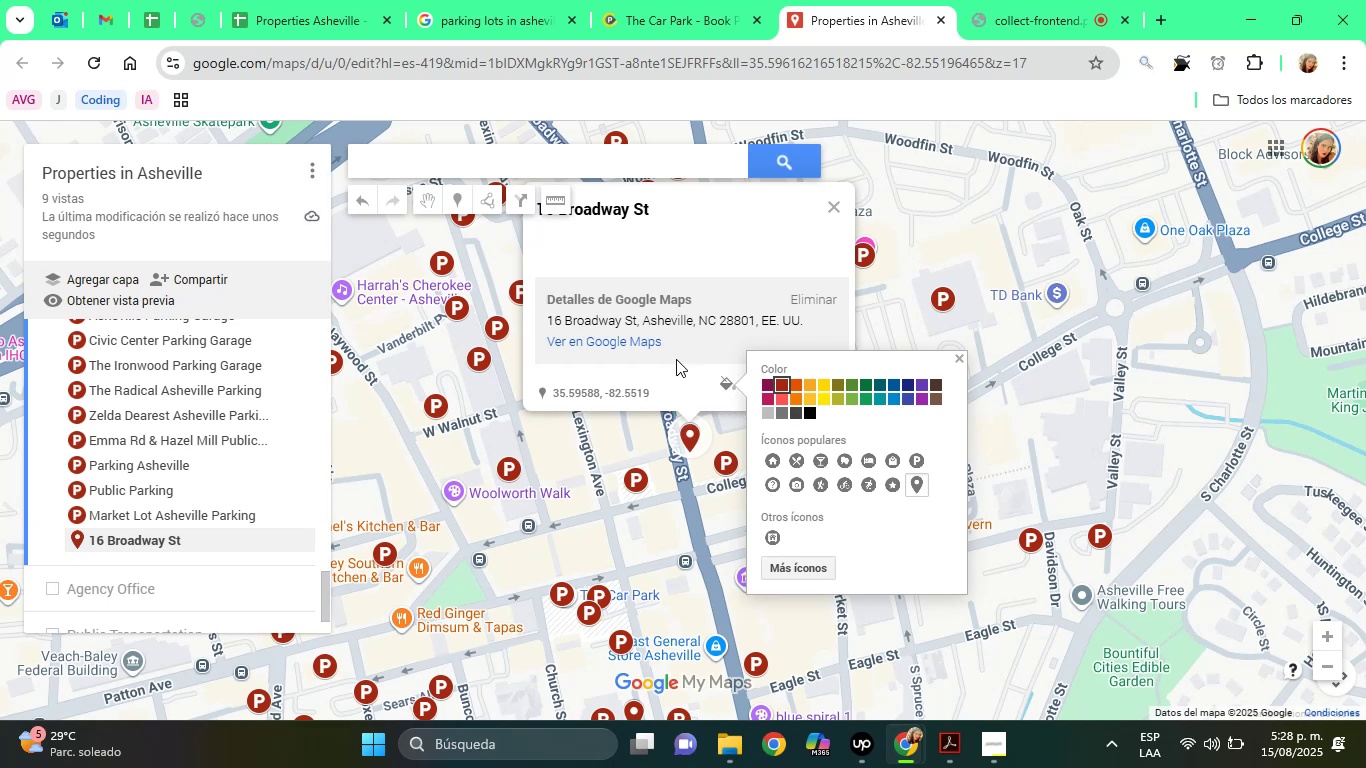 
left_click([676, 365])
 